 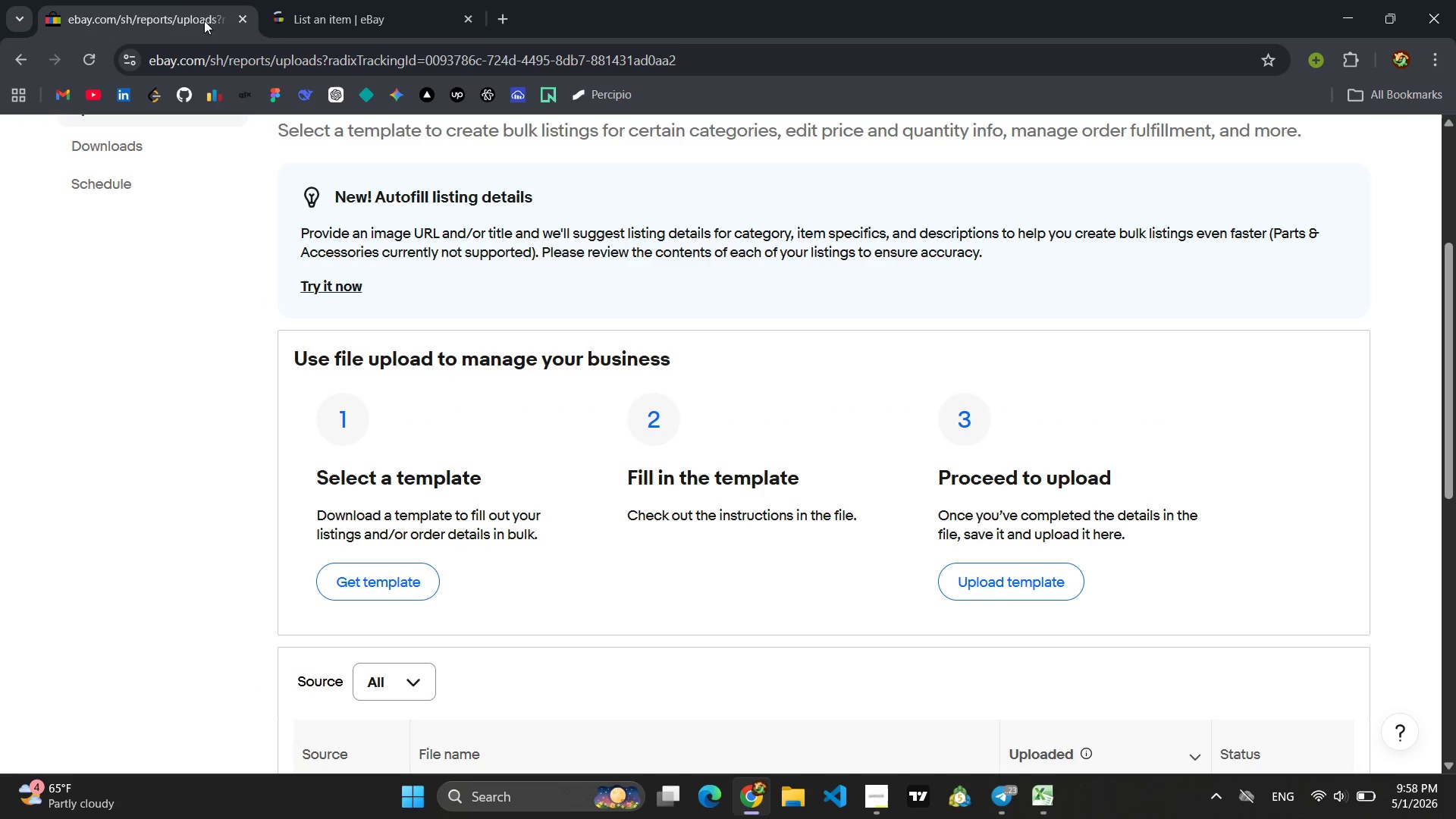 
left_click([475, 18])
 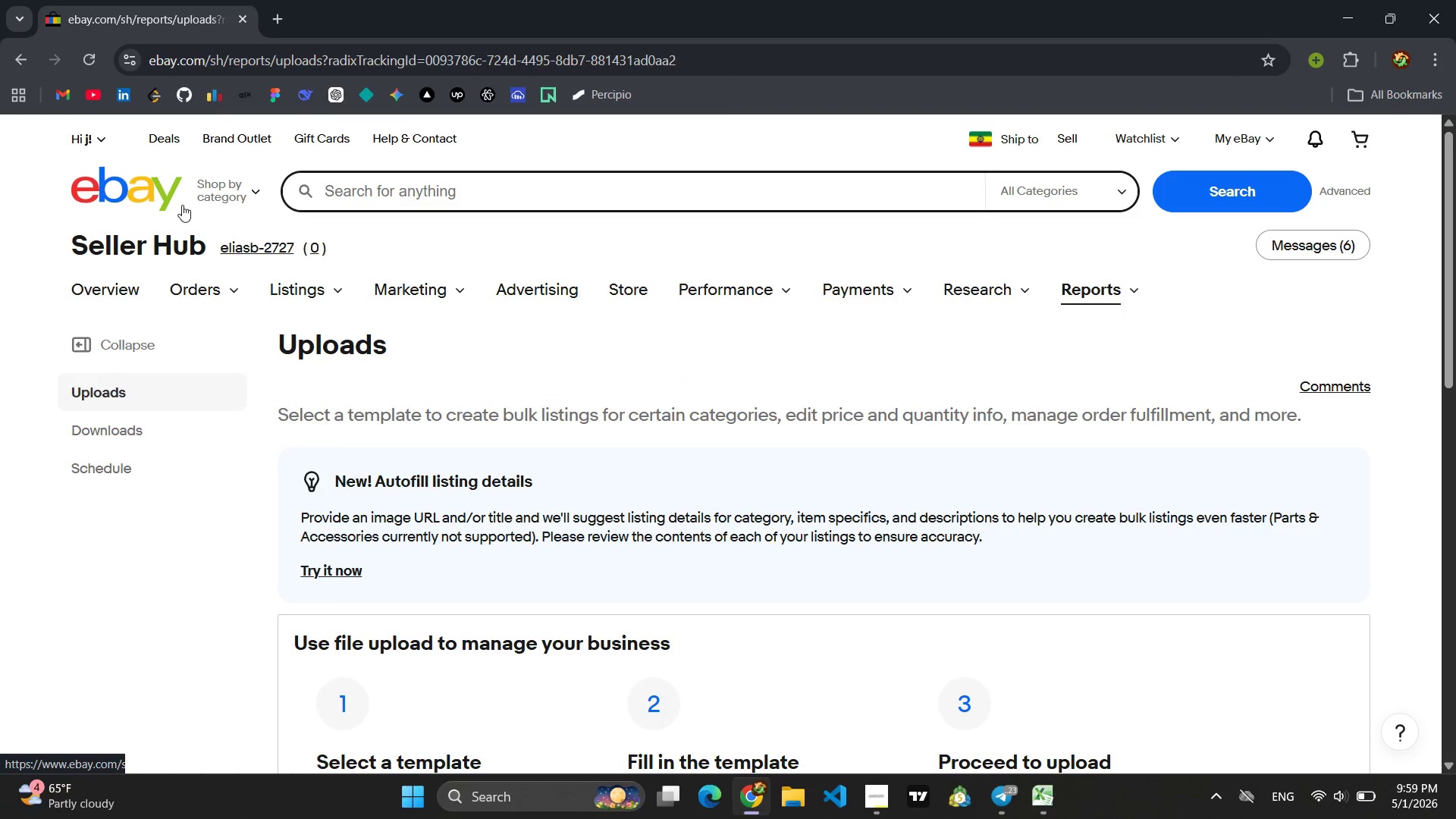 
wait(7.66)
 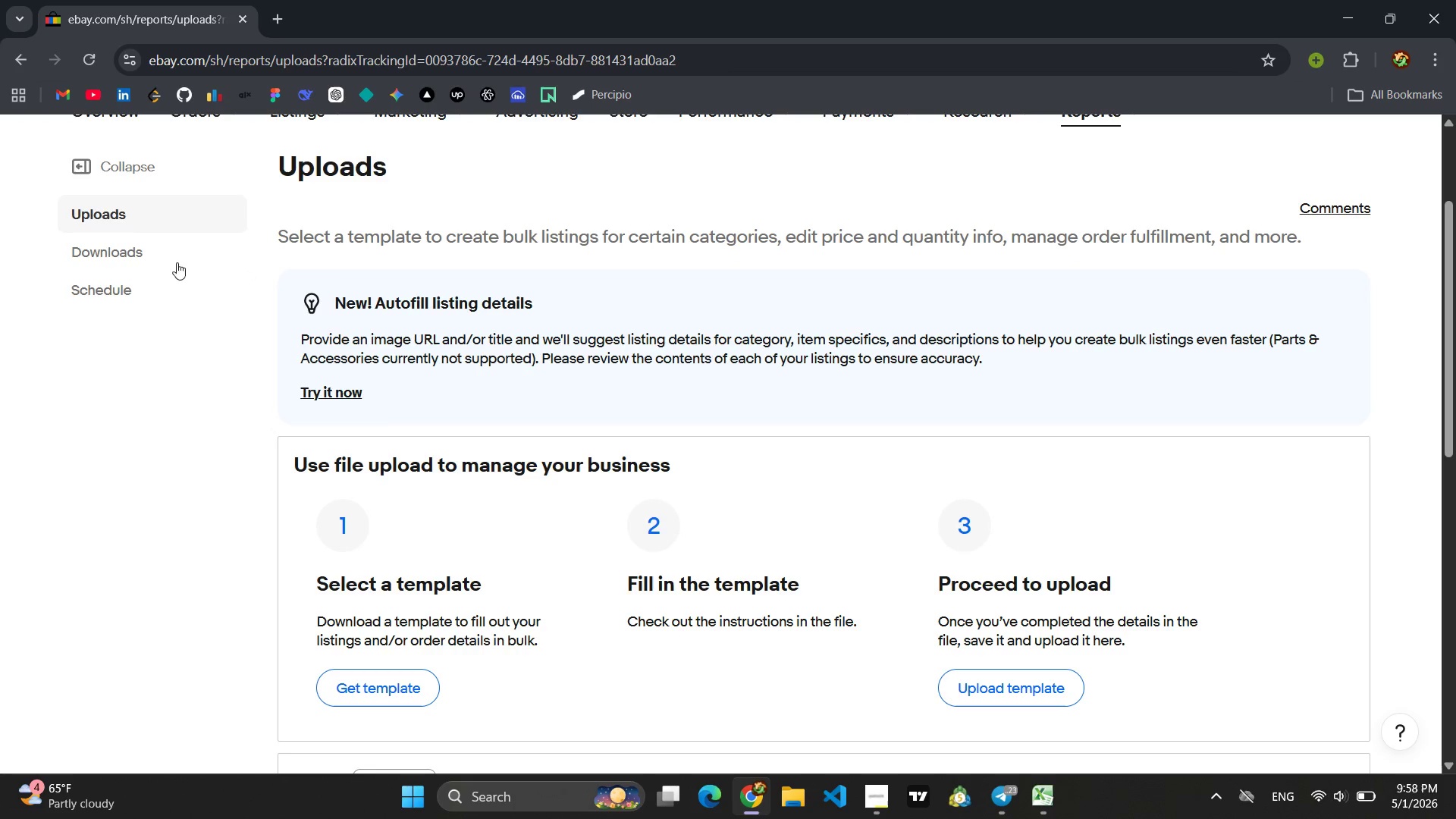 
left_click([1074, 137])
 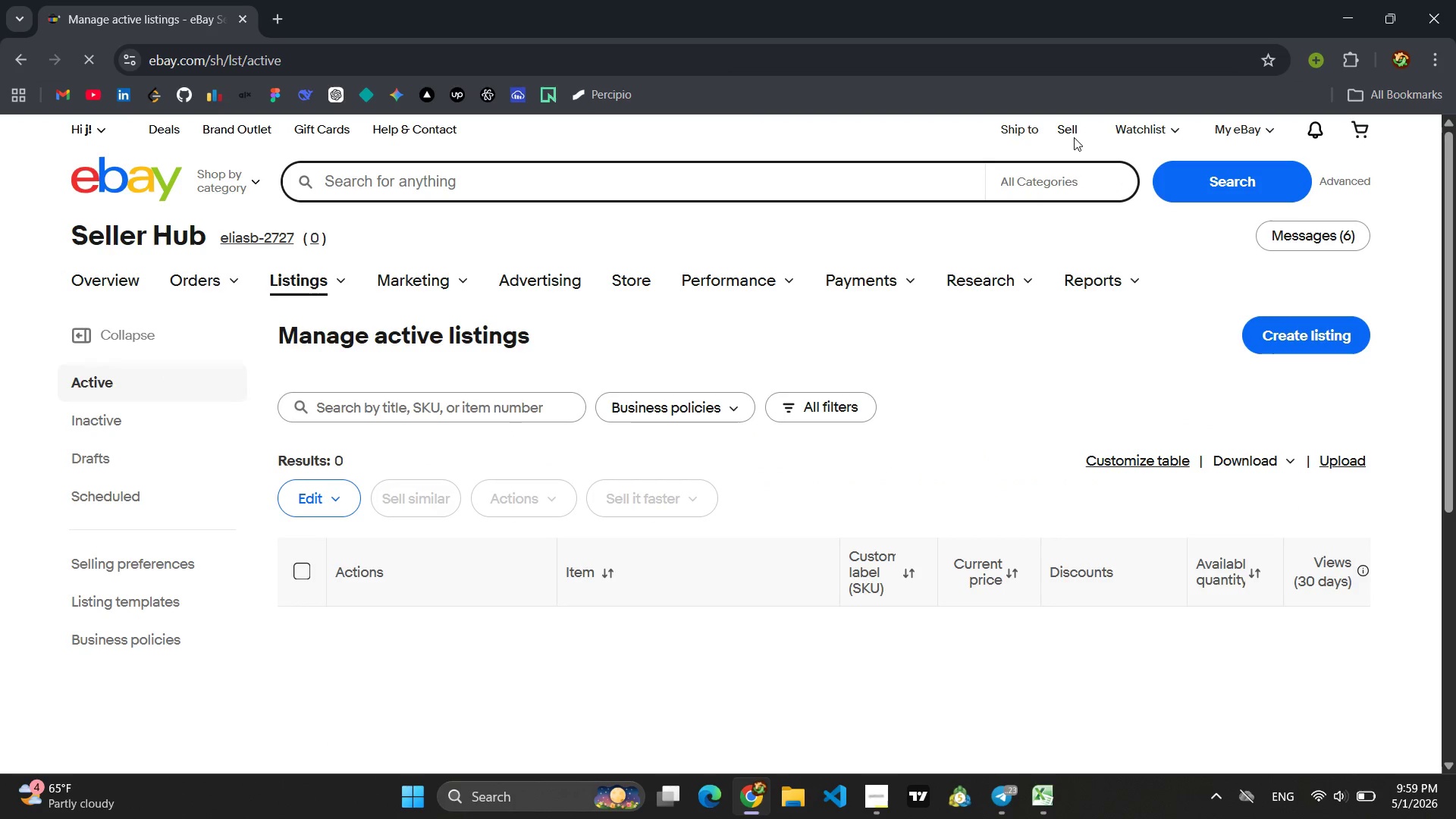 
mouse_move([552, 507])
 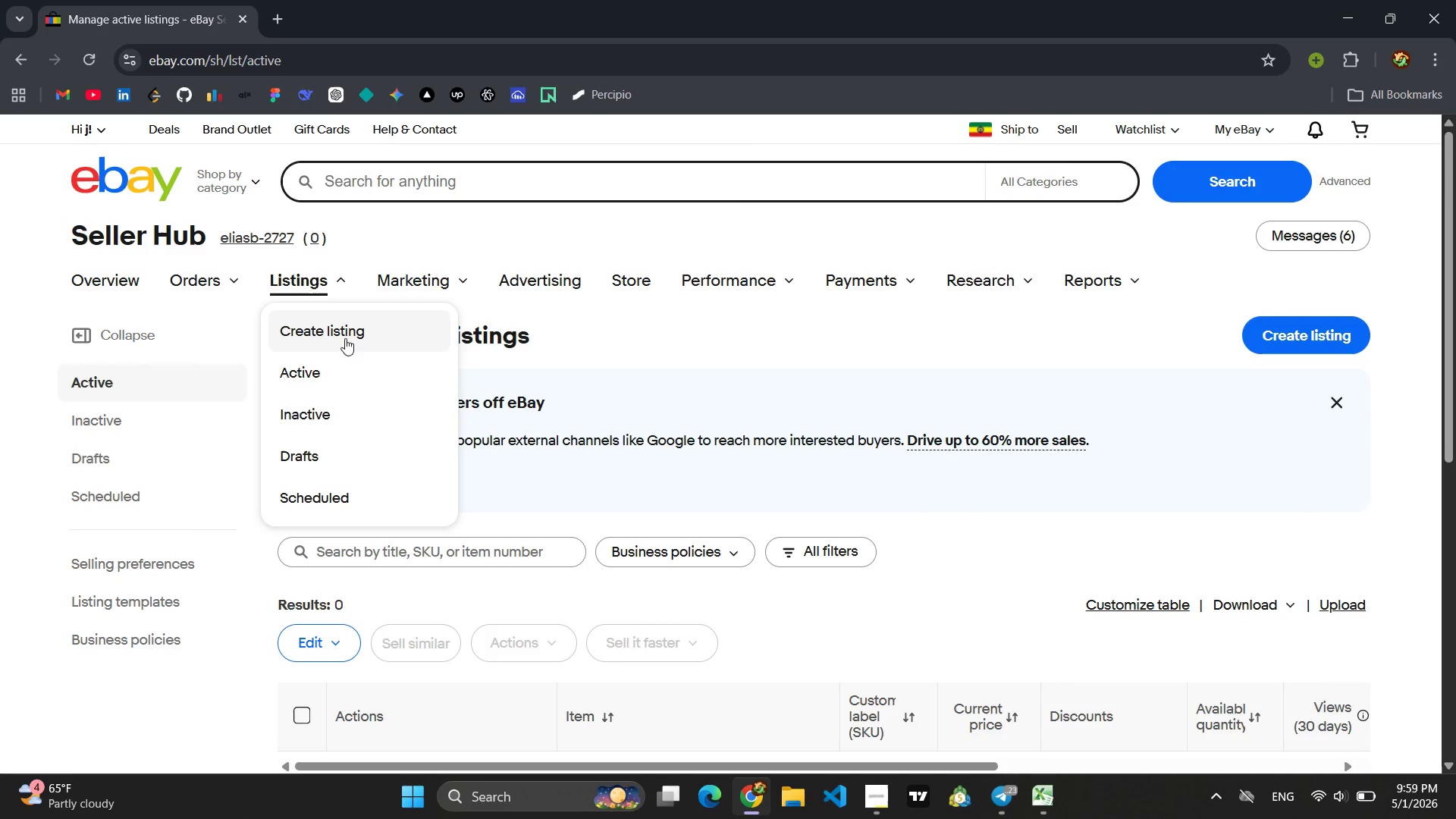 
left_click([318, 450])
 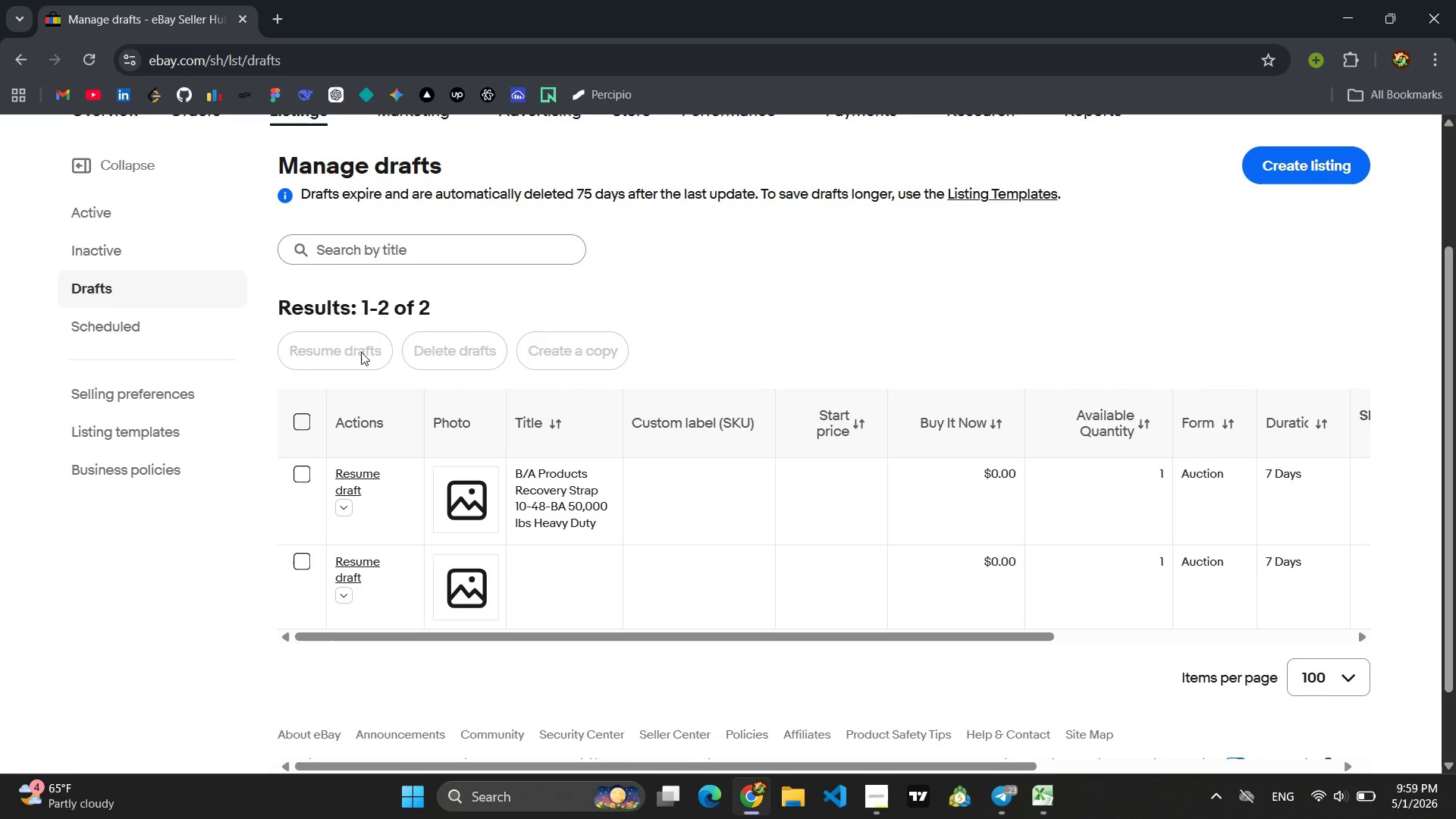 
wait(6.25)
 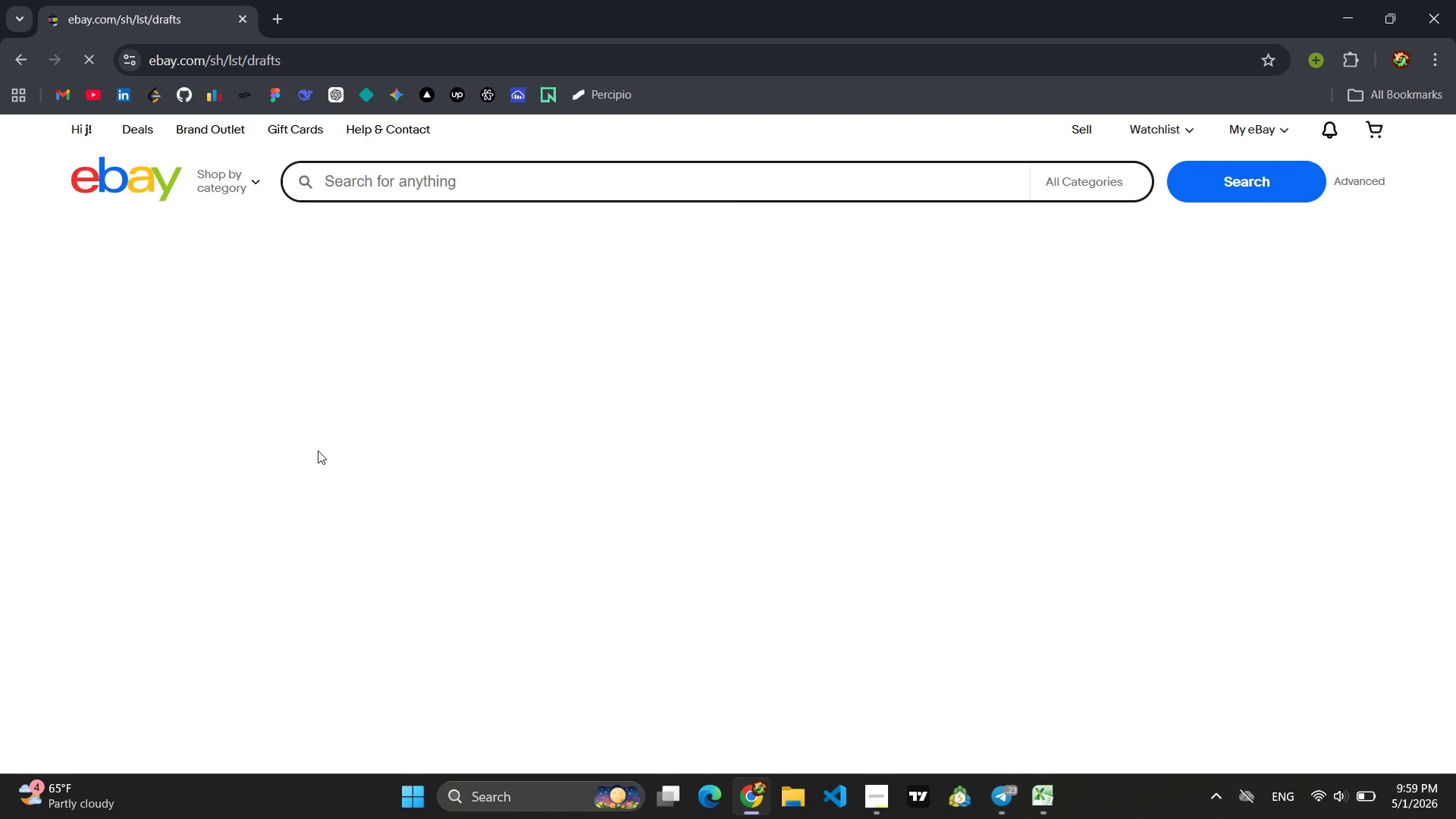 
left_click([307, 417])
 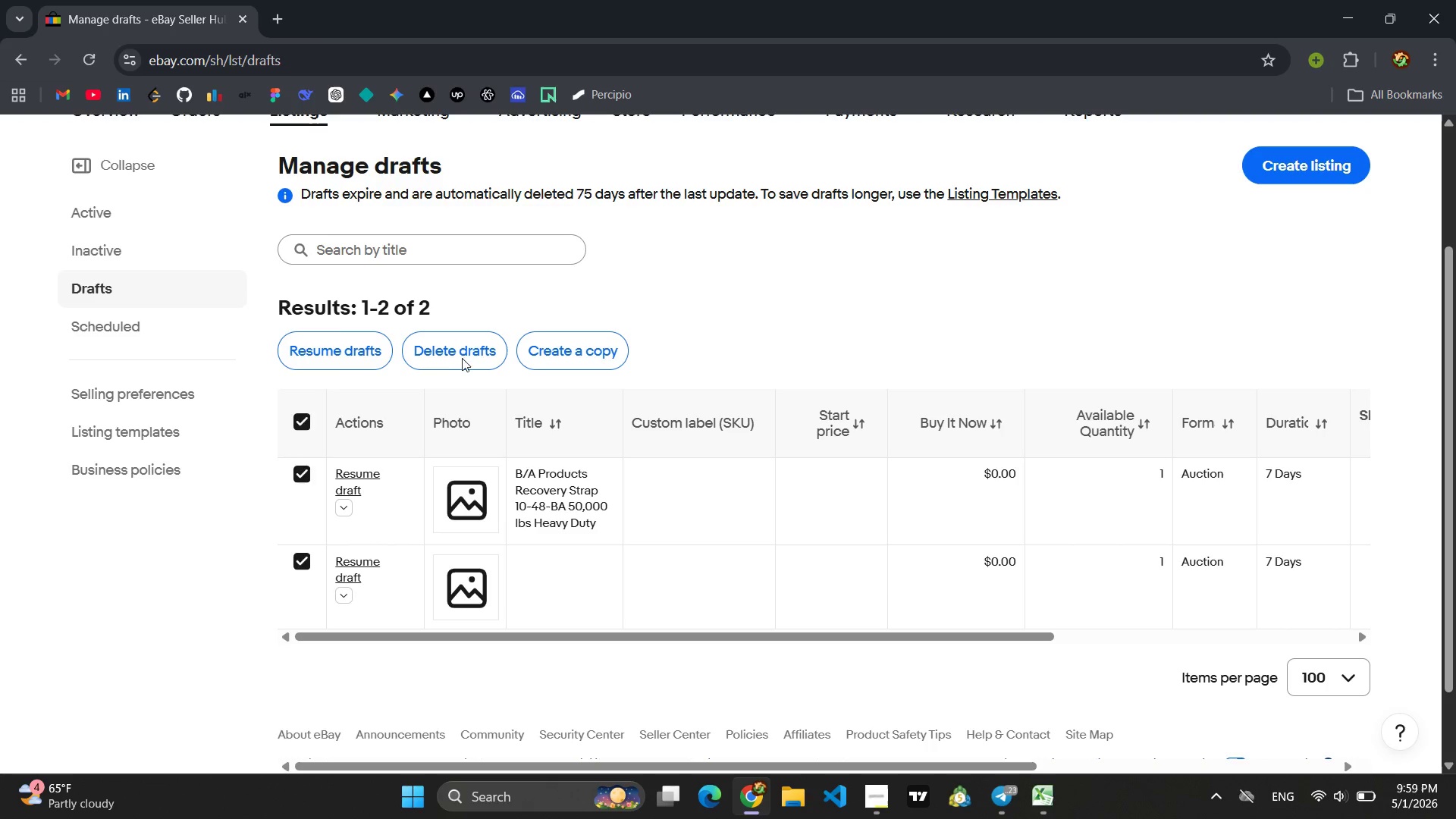 
left_click([465, 358])
 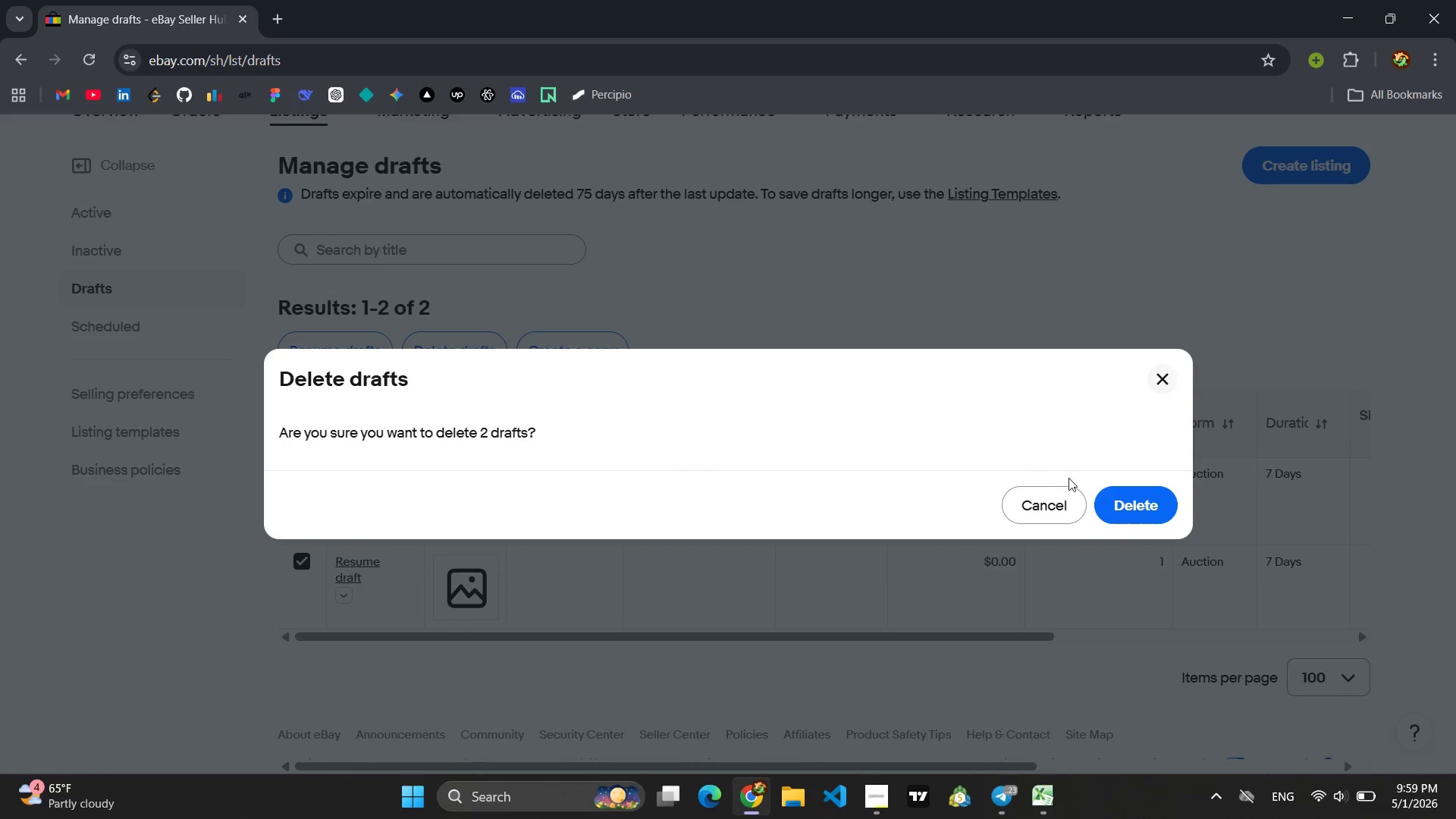 
left_click([1144, 505])
 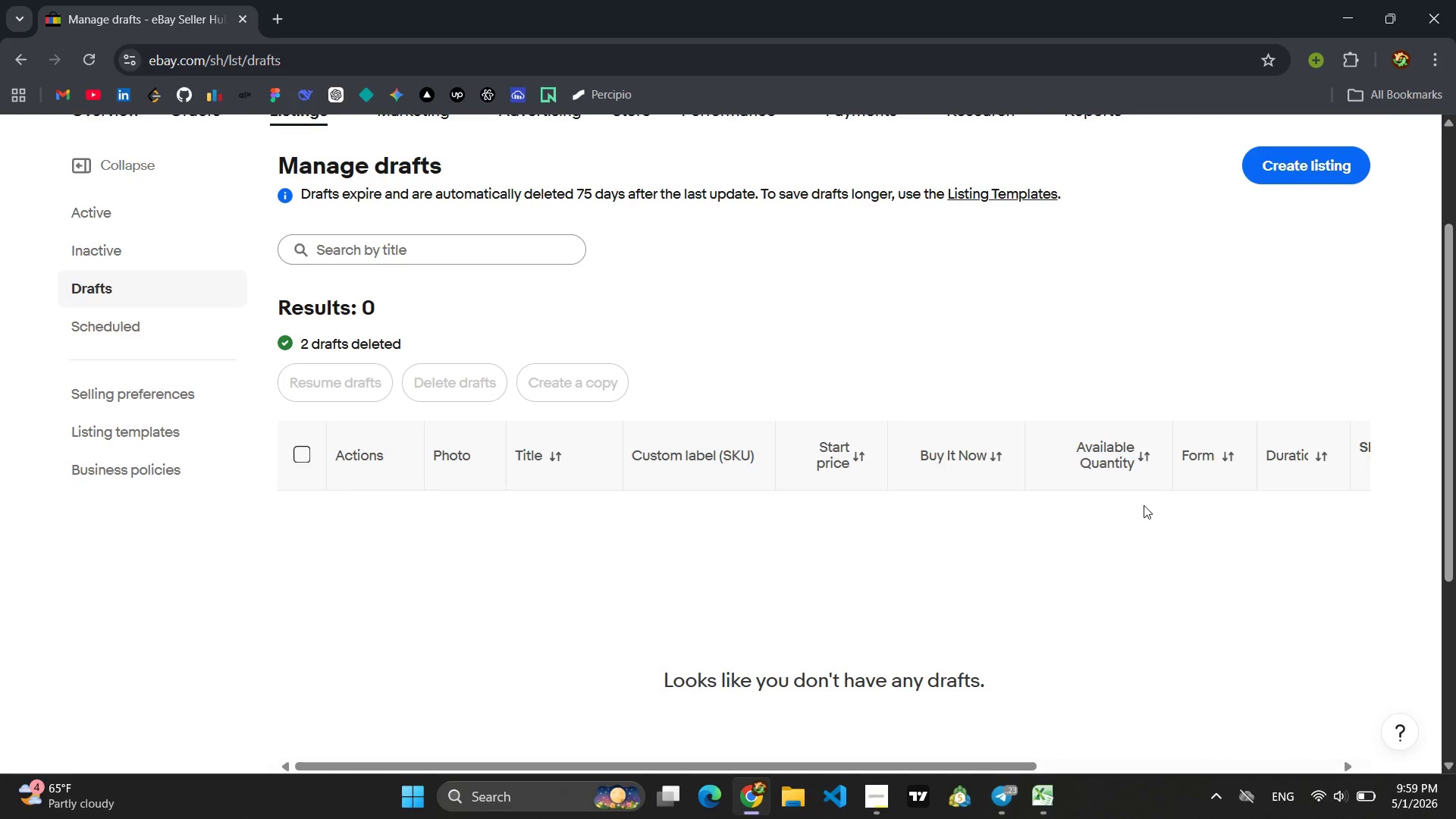 
wait(9.14)
 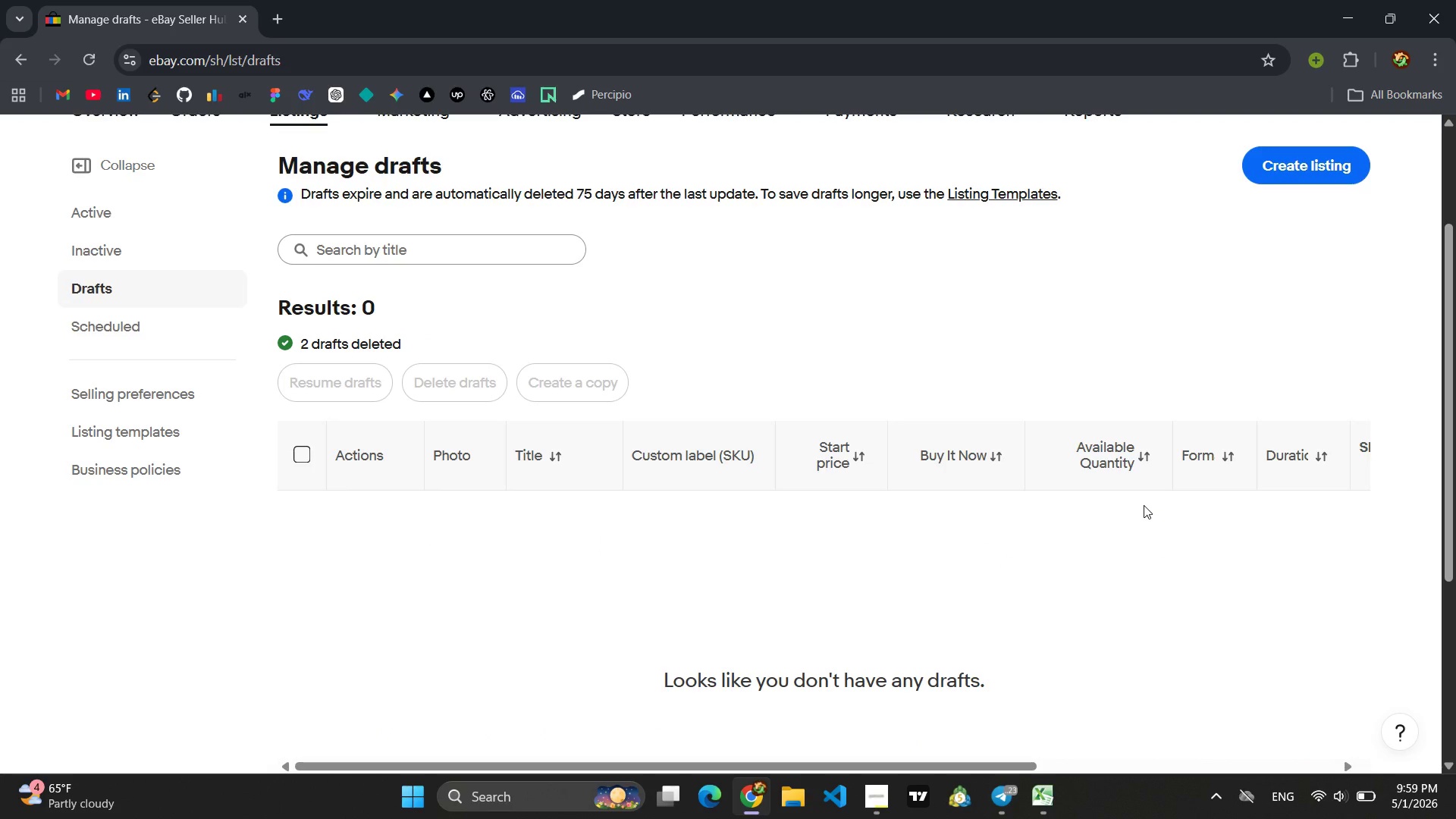 
left_click([328, 328])
 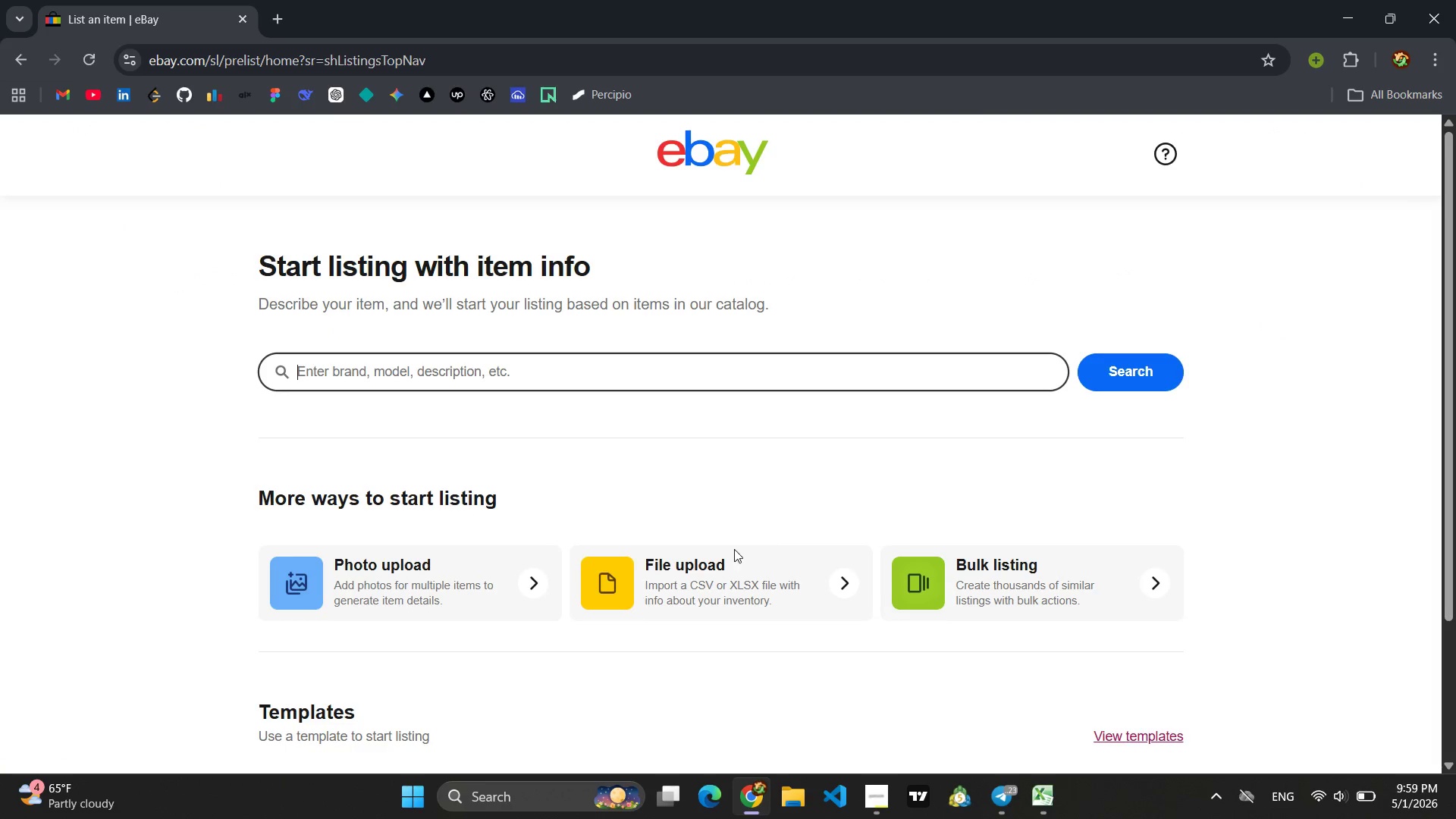 
wait(6.03)
 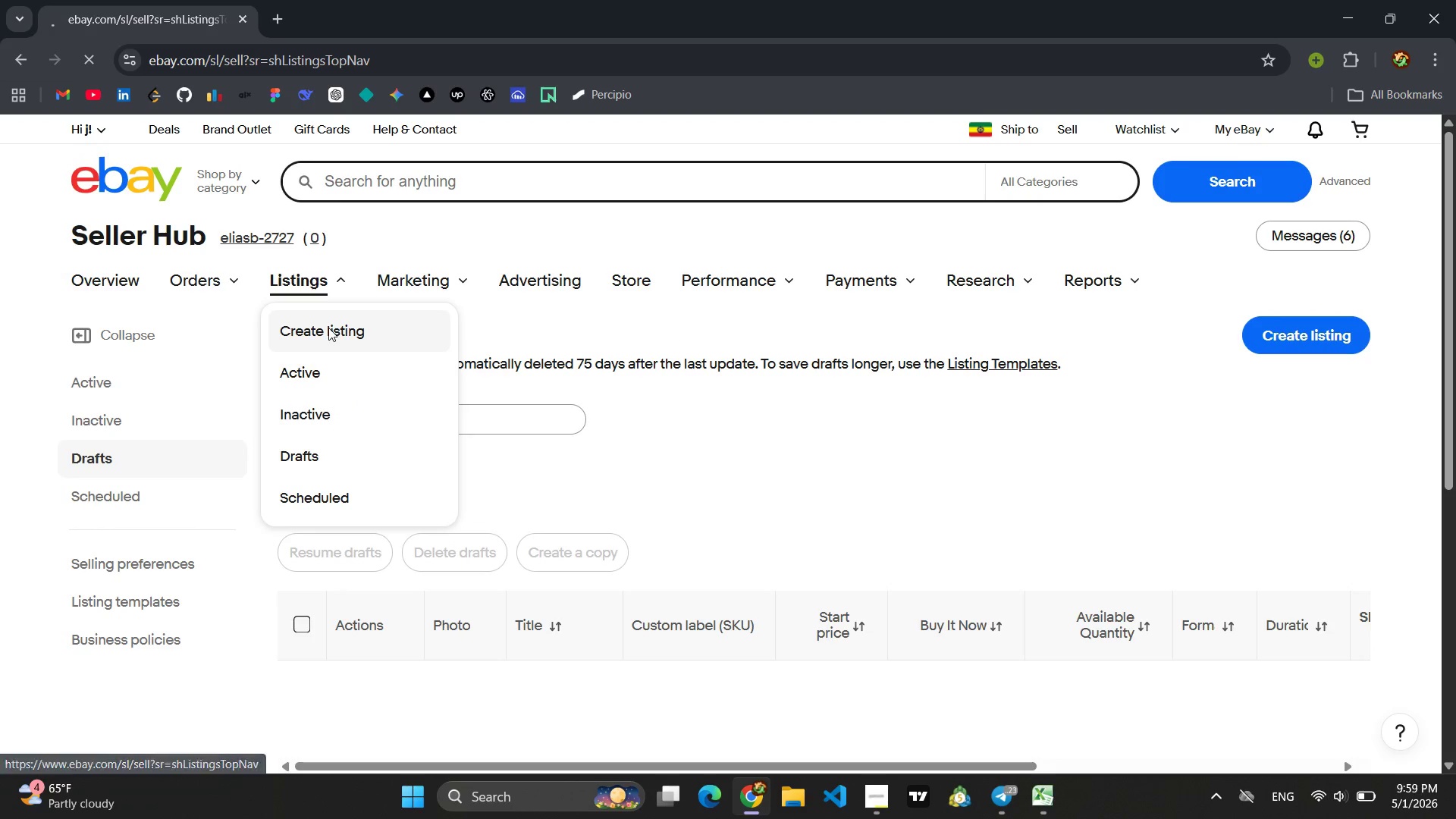 
left_click([752, 585])
 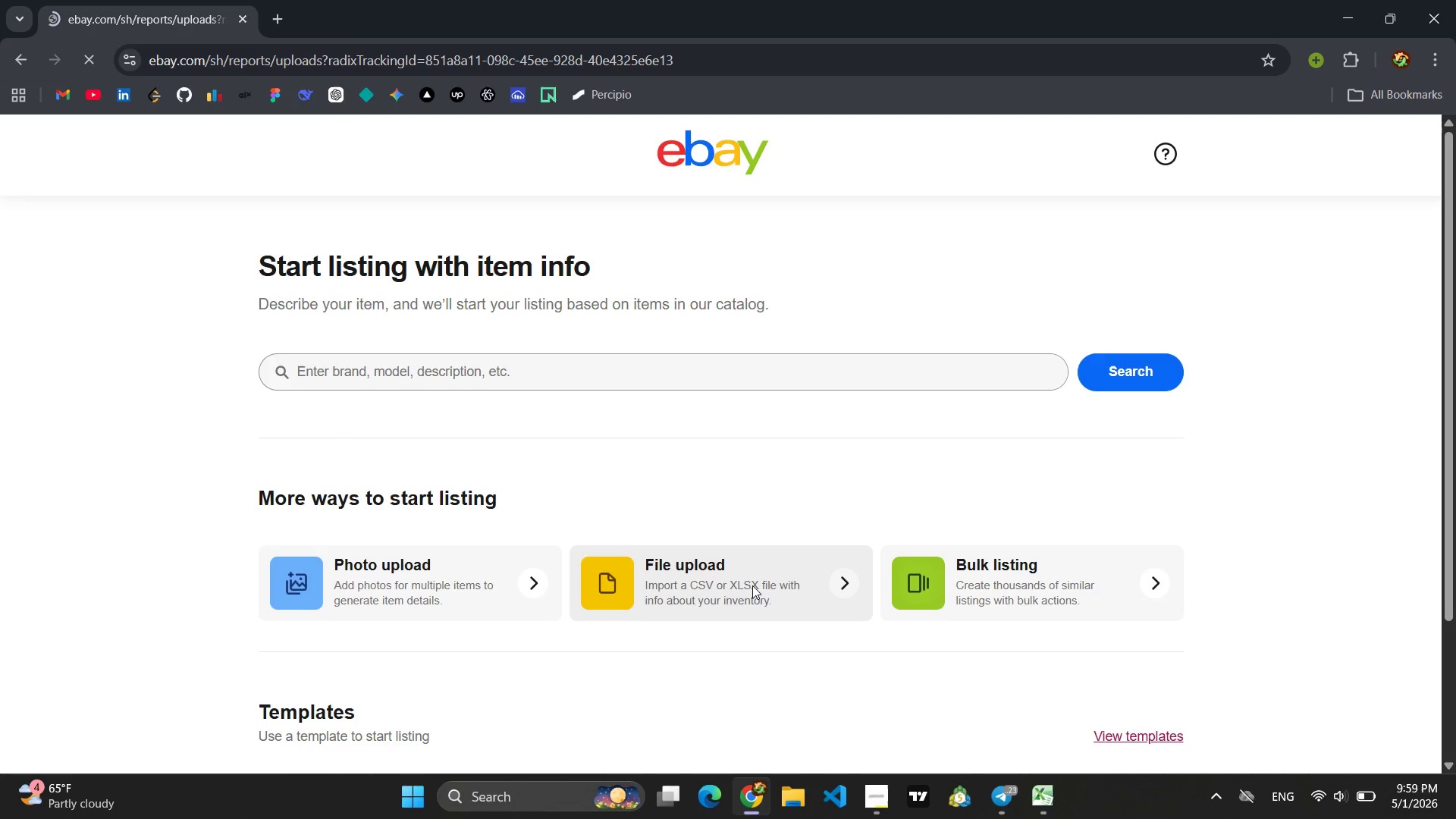 
wait(9.61)
 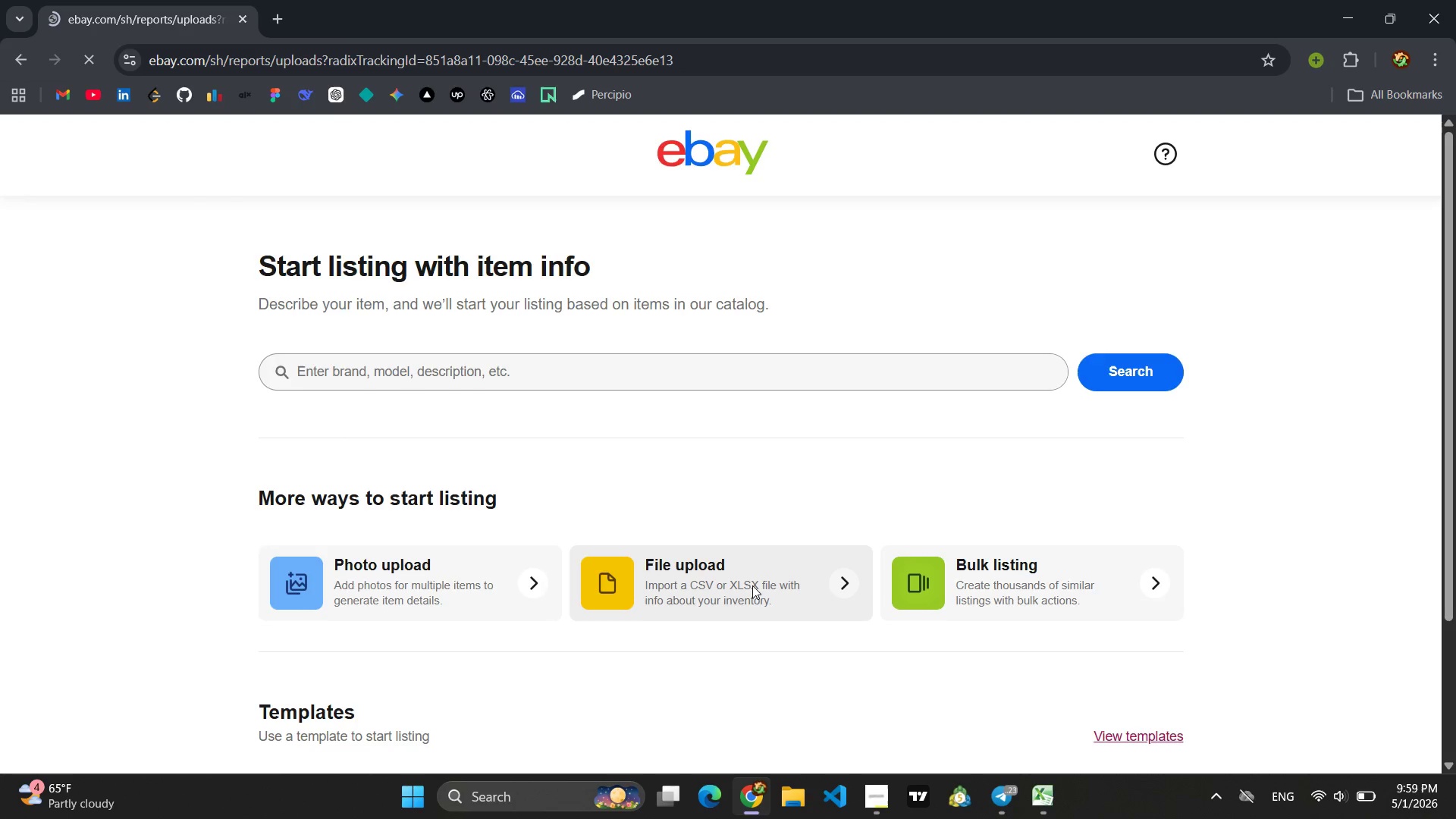 
left_click([1100, 716])
 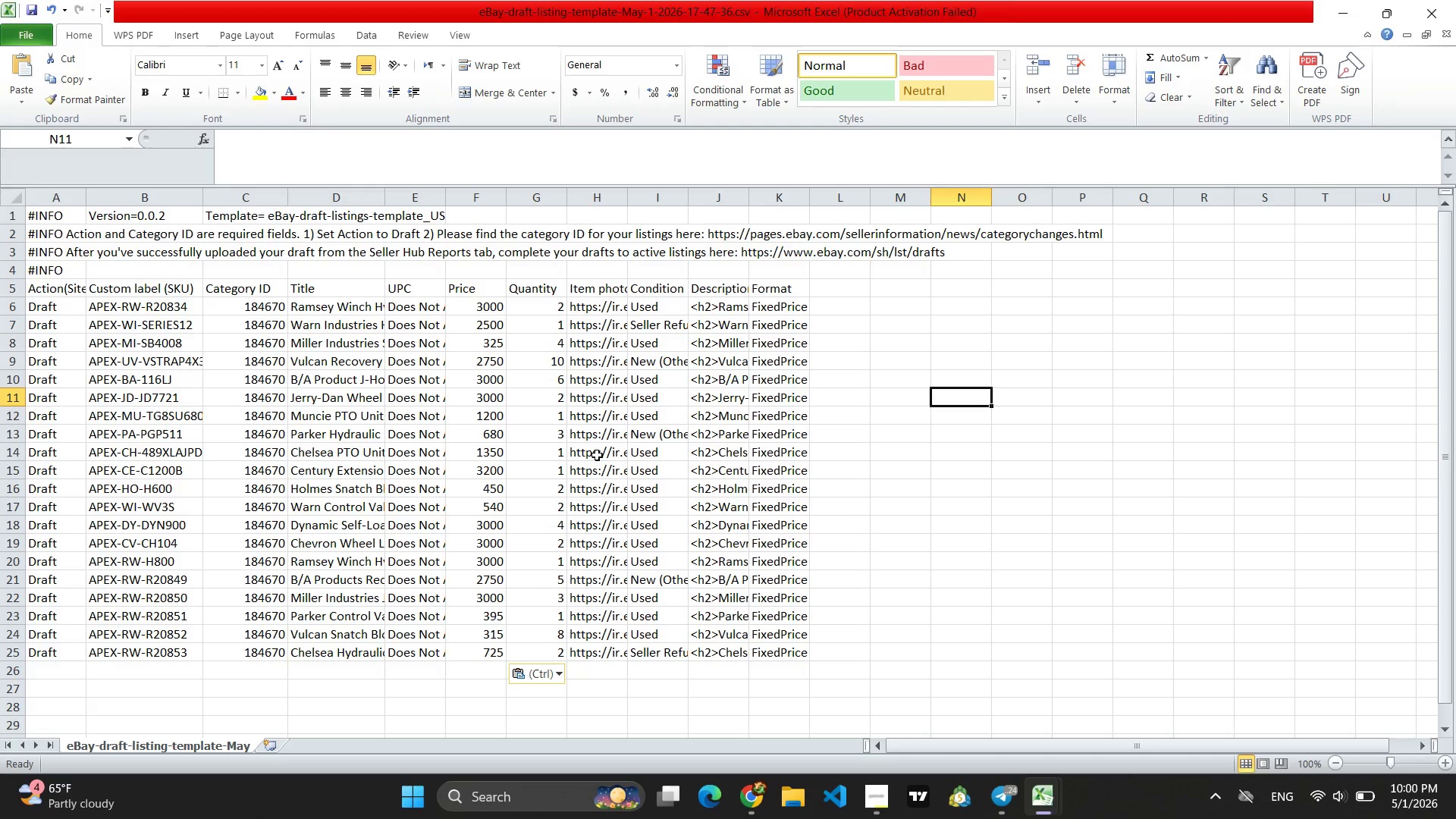 
wait(42.36)
 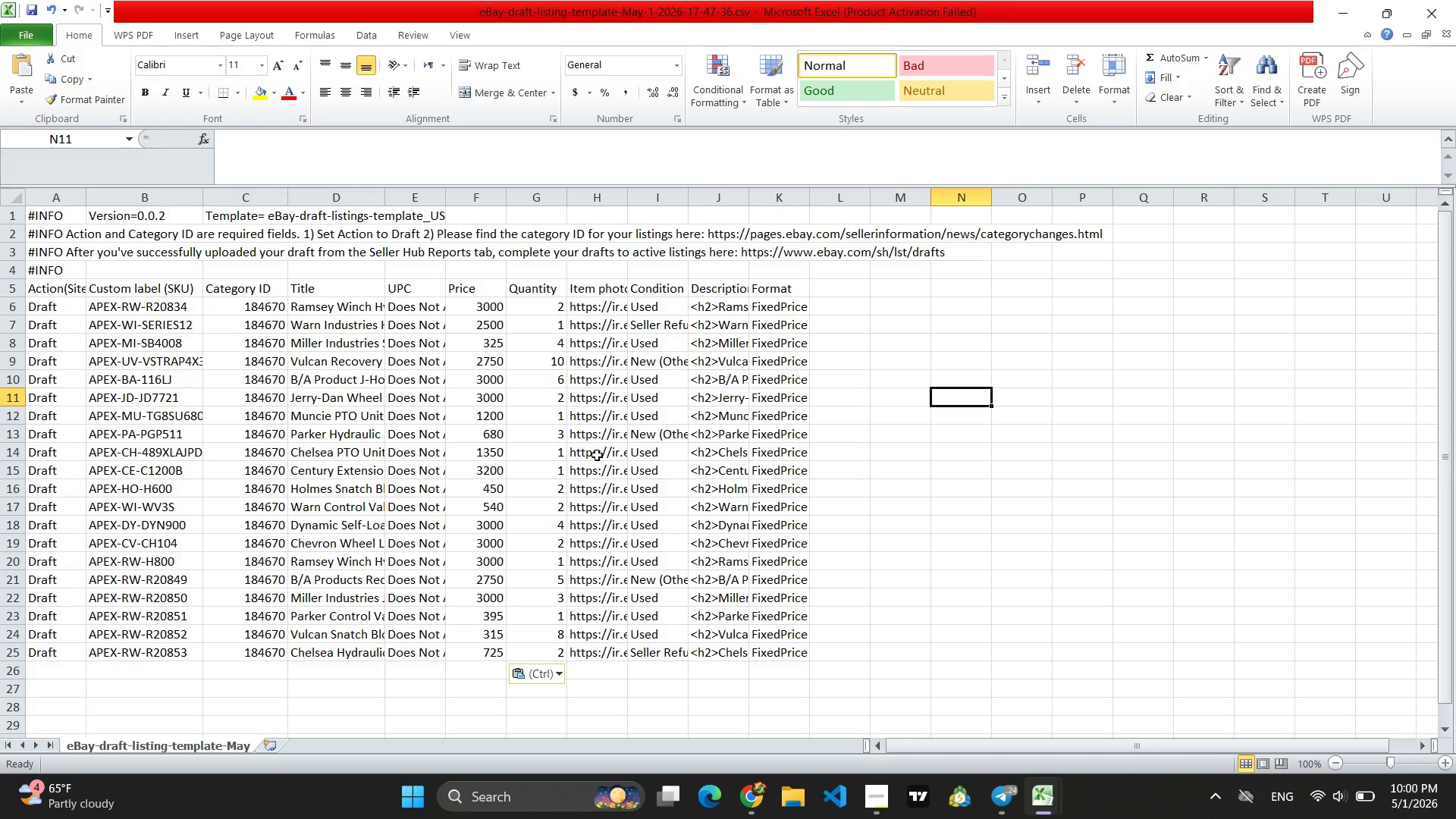 
left_click([104, 598])
 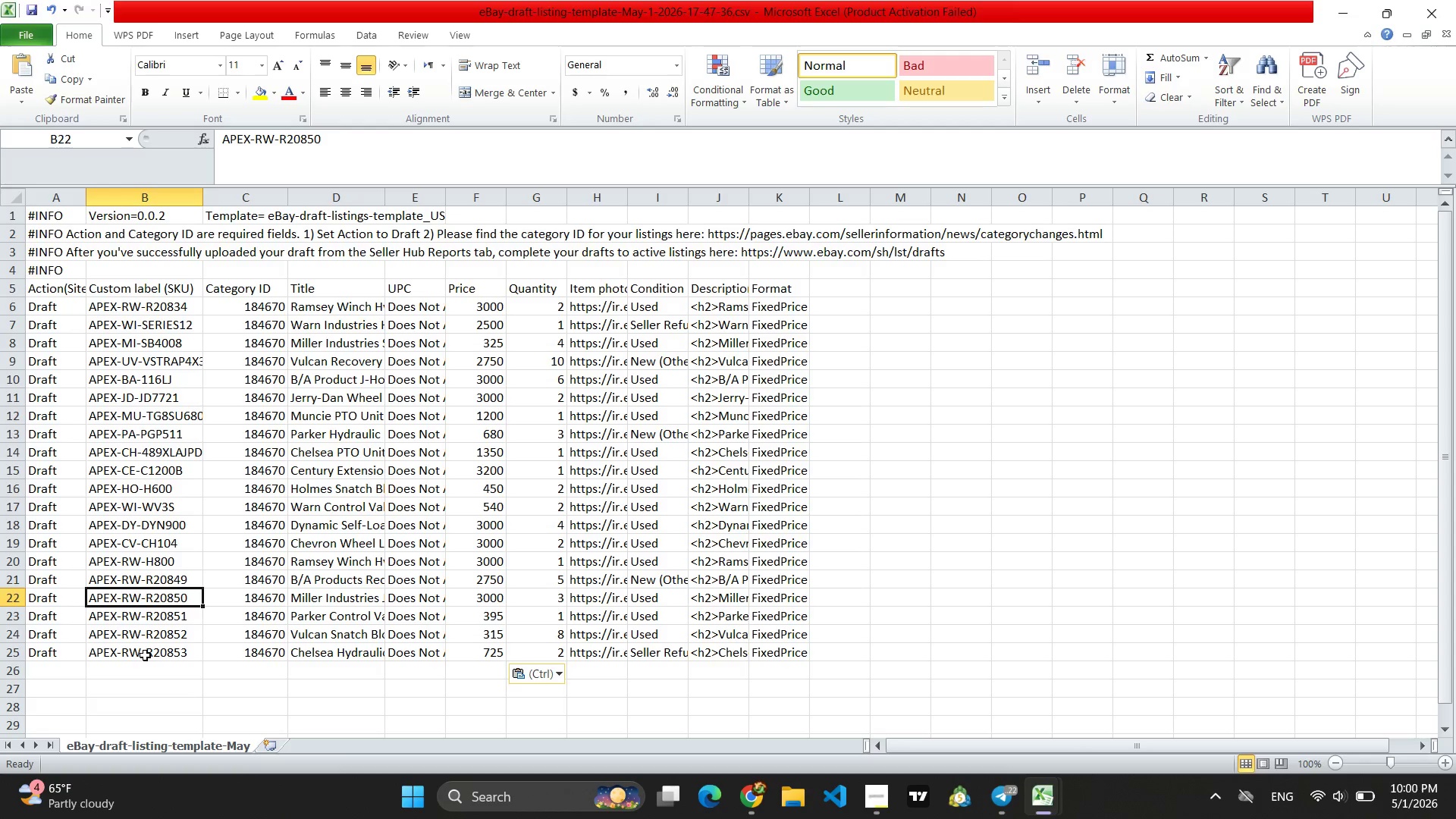 
double_click([145, 657])
 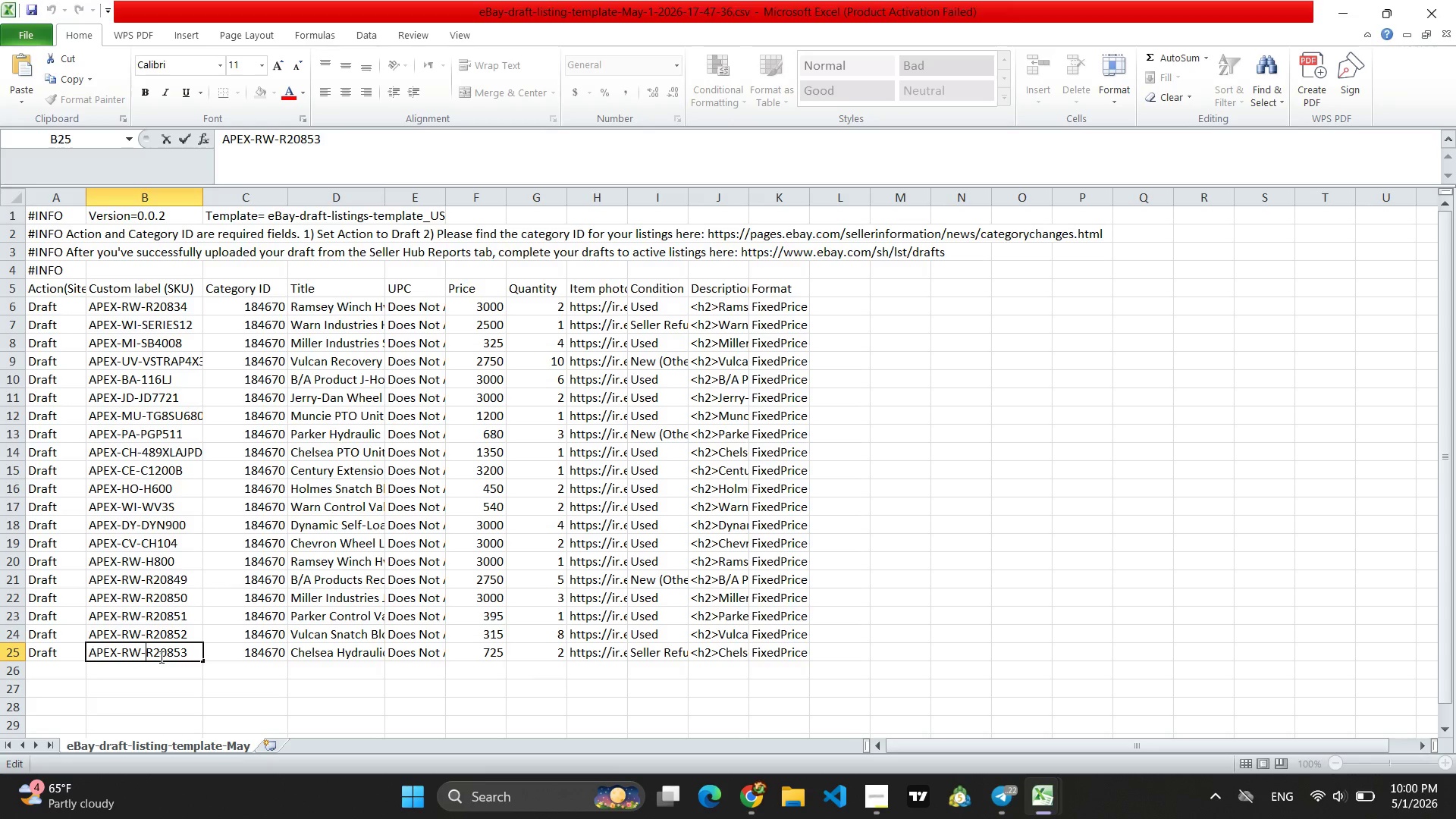 
left_click([140, 651])
 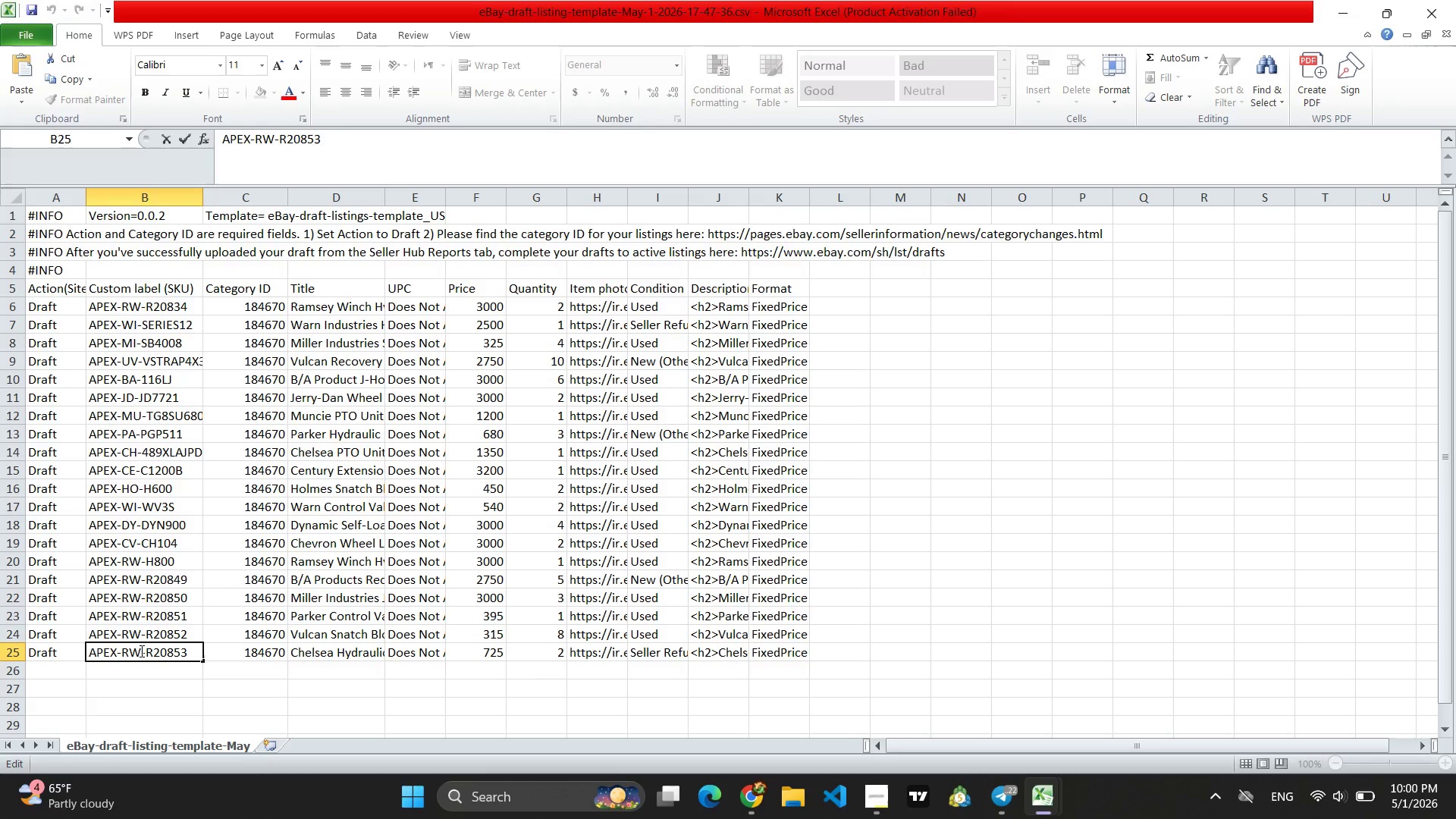 
key(Backspace)
key(Backspace)
type(CH)
 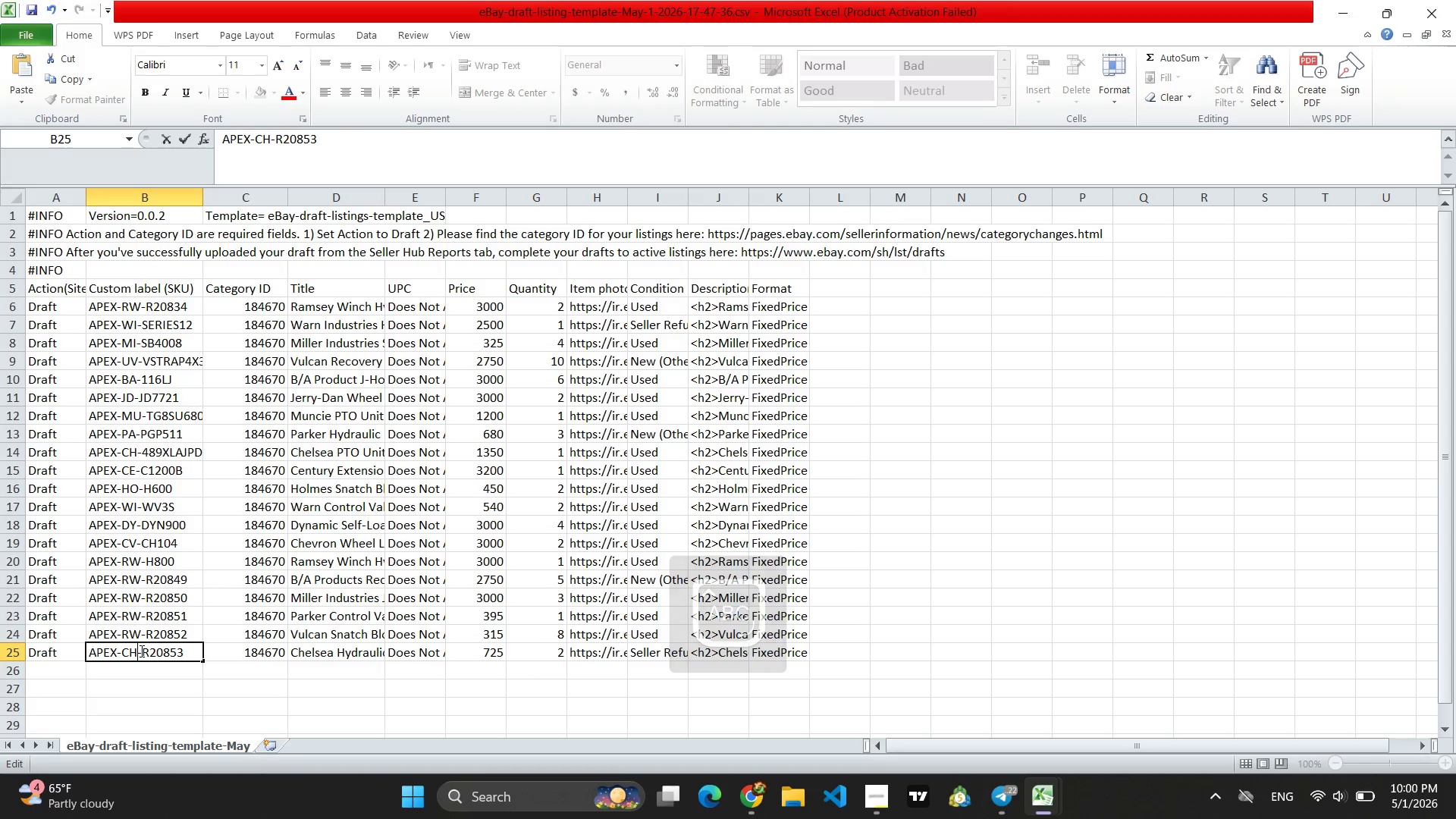 
key(ArrowRight)
 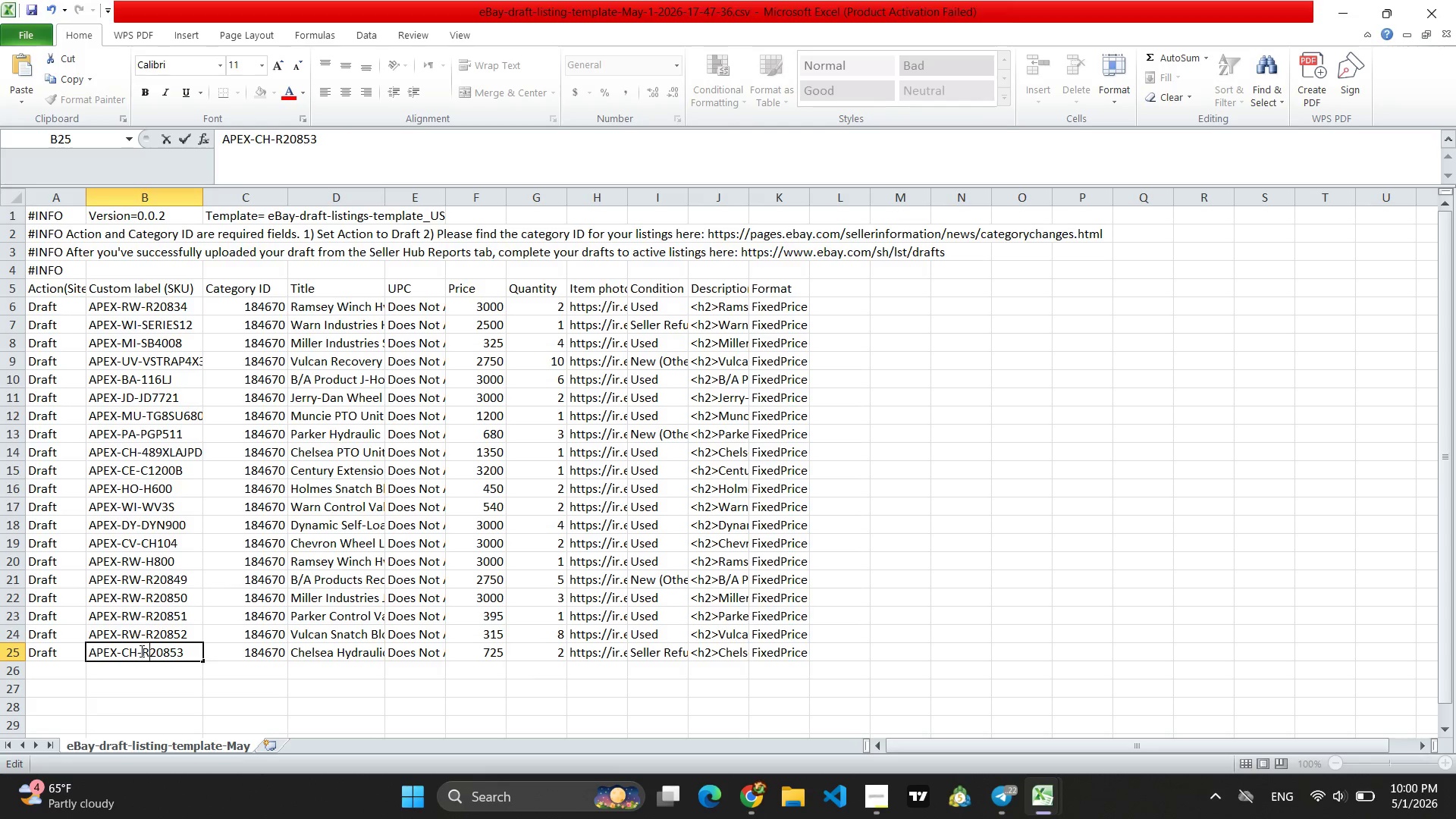 
key(ArrowRight)
 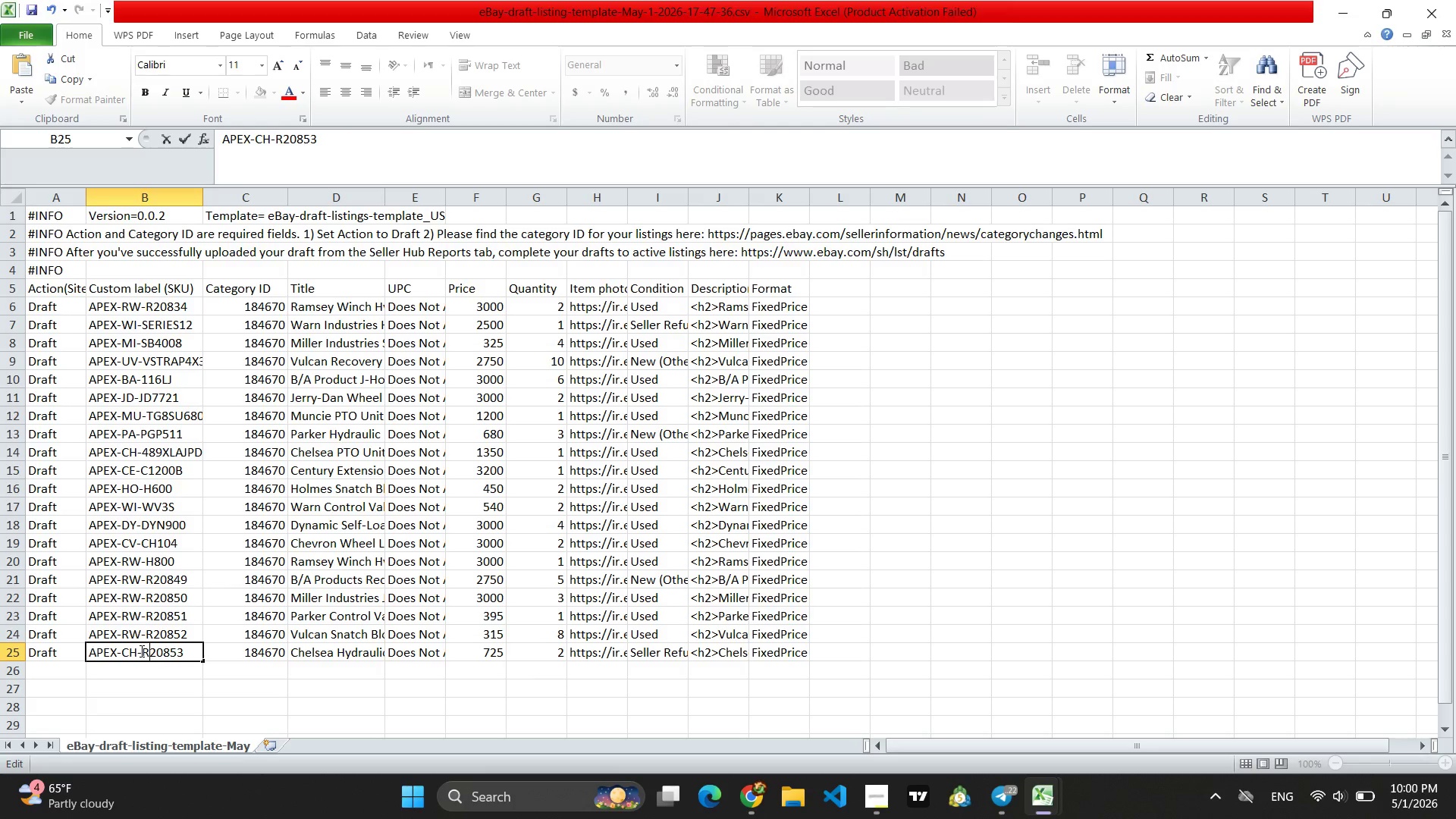 
key(ArrowRight)
 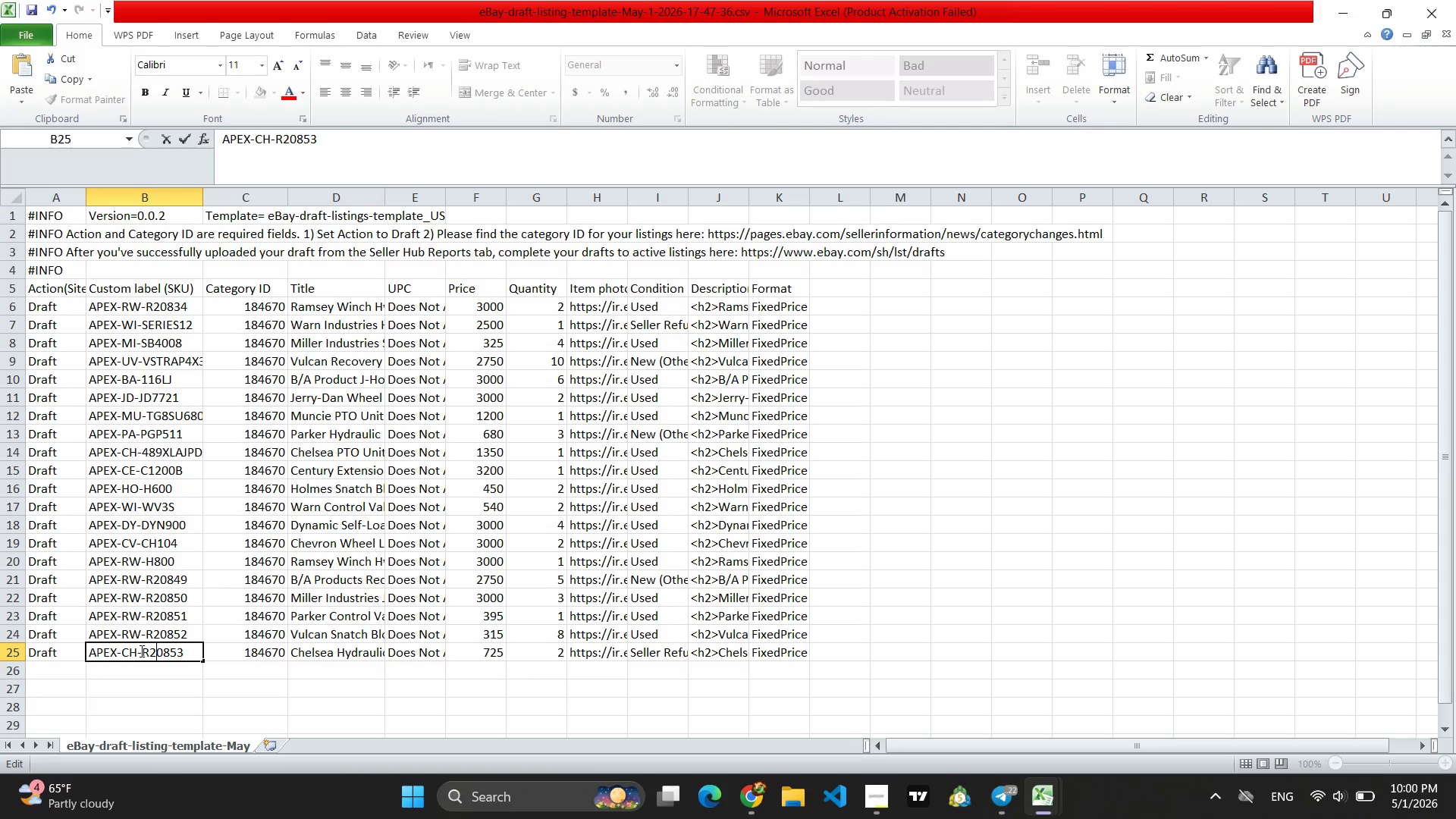 
key(ArrowRight)
 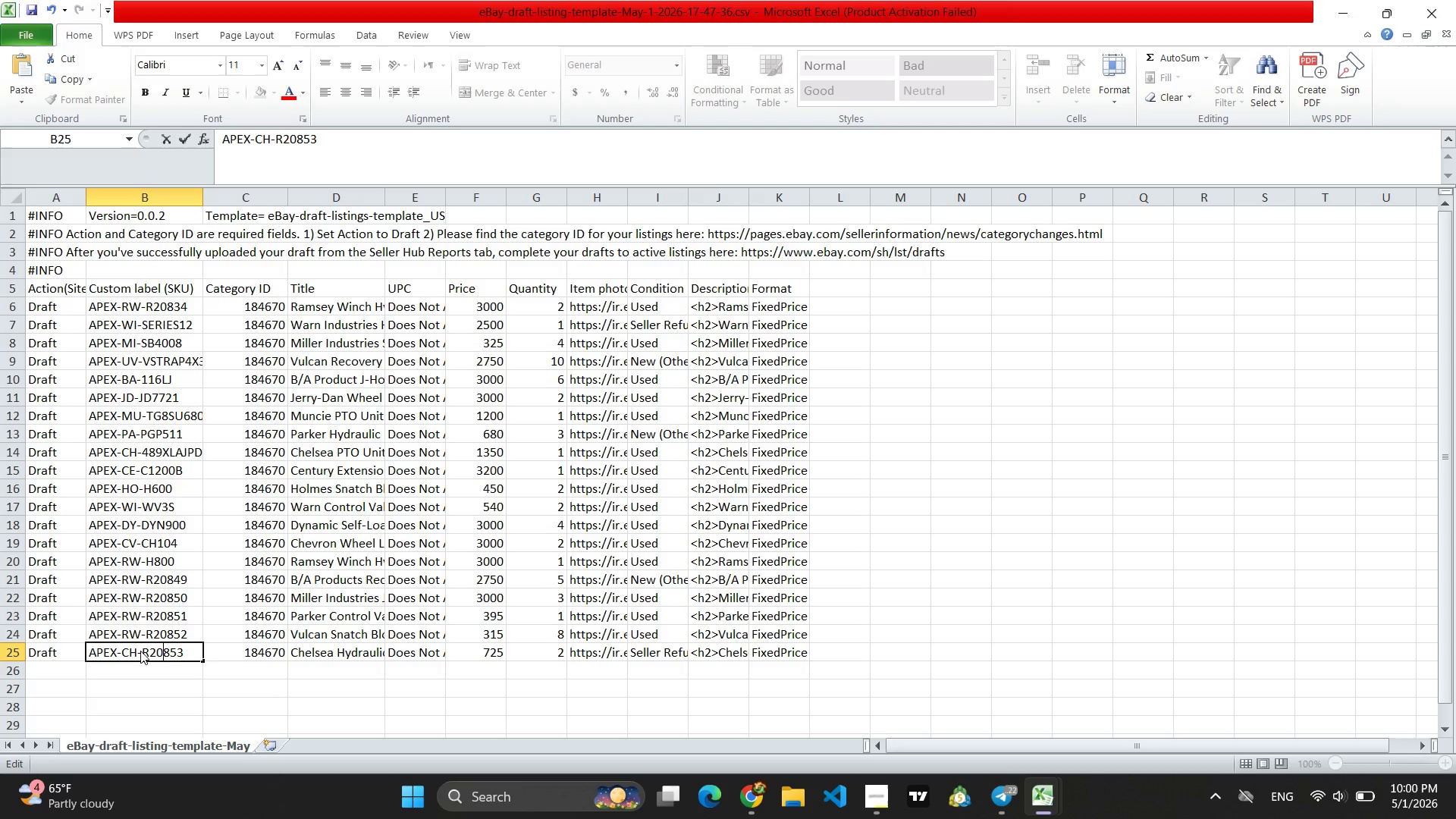 
key(ArrowRight)
 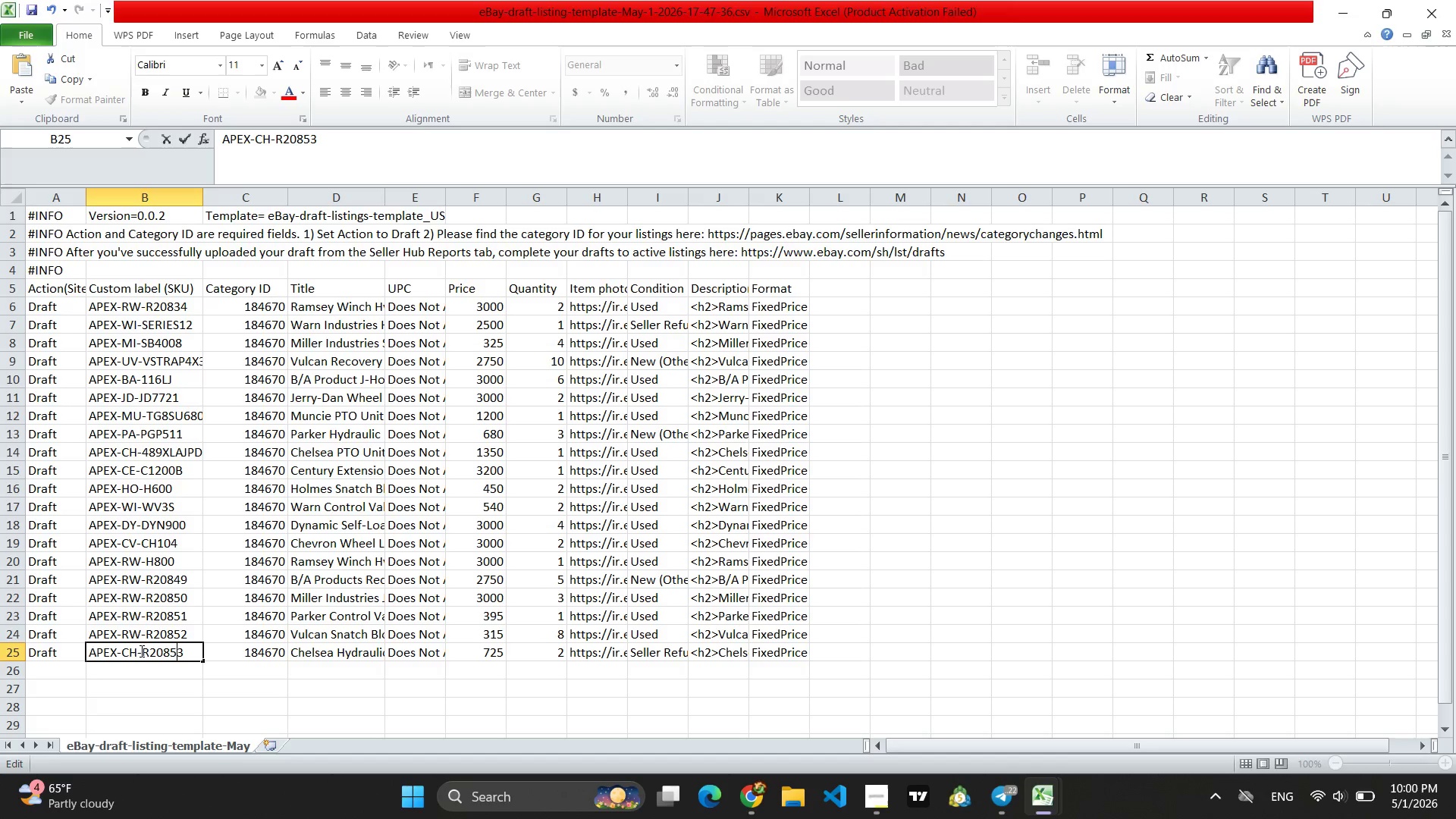 
key(ArrowRight)
 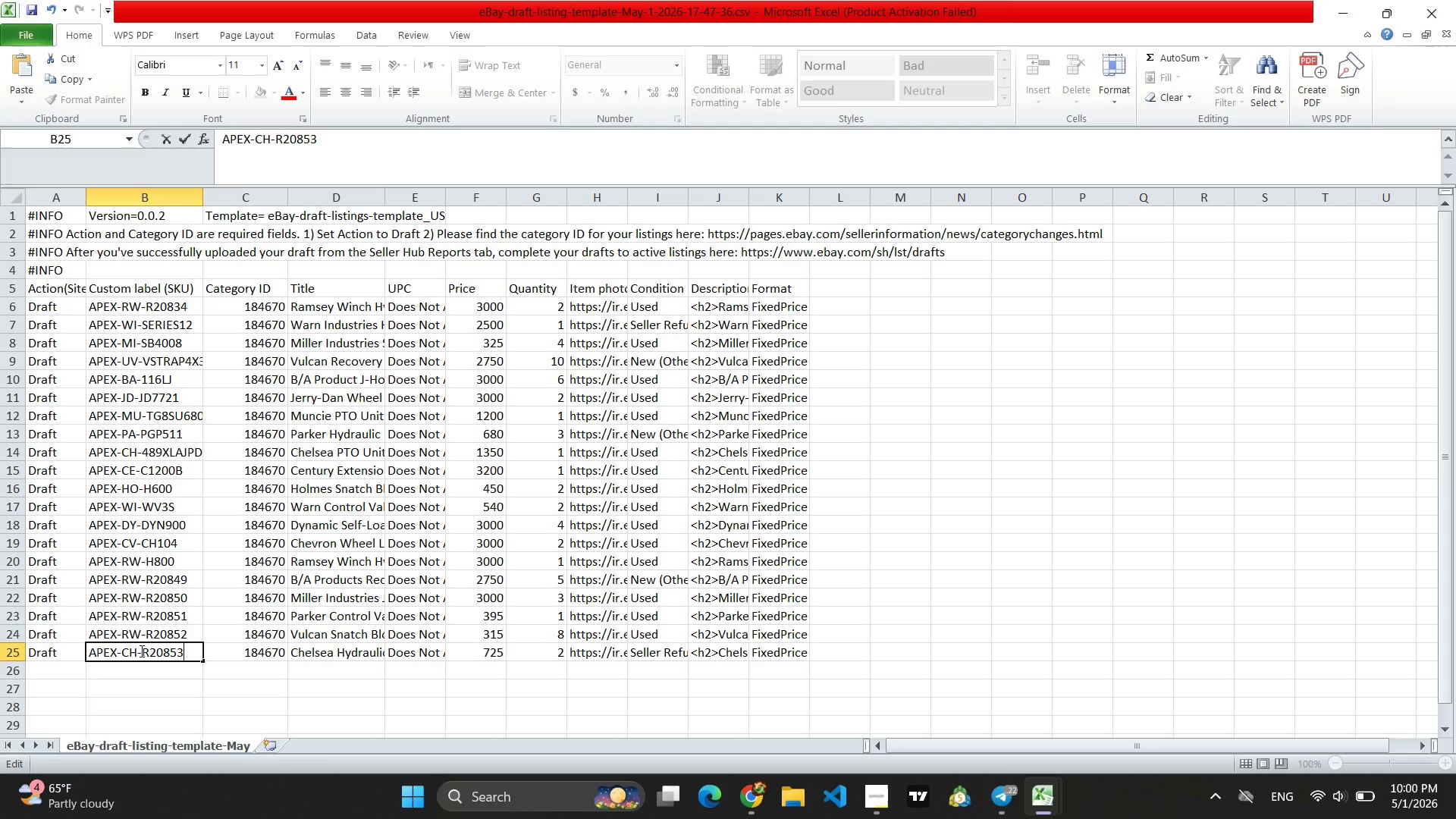 
key(ArrowRight)
 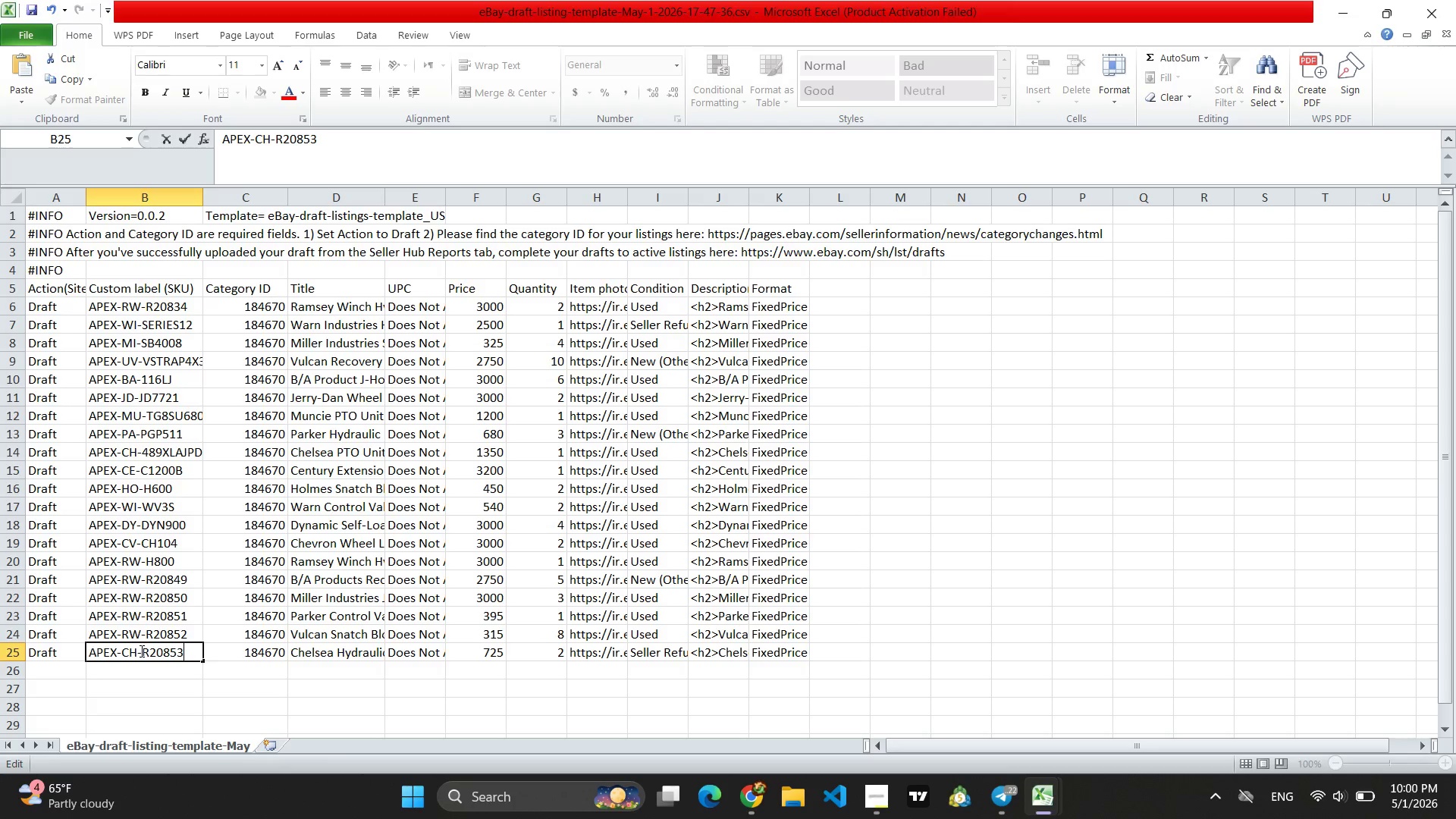 
key(Backspace)
 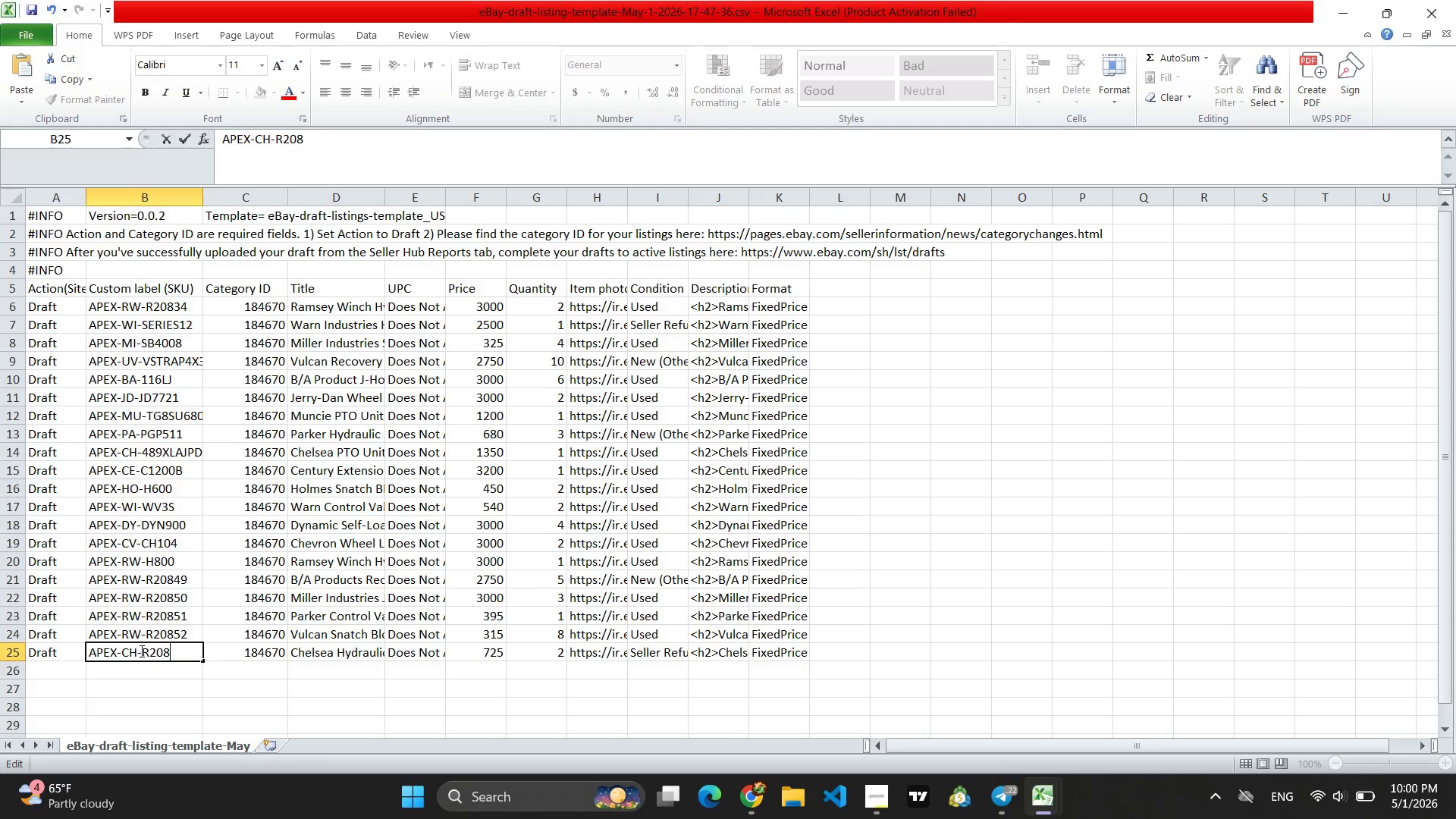 
key(Backspace)
 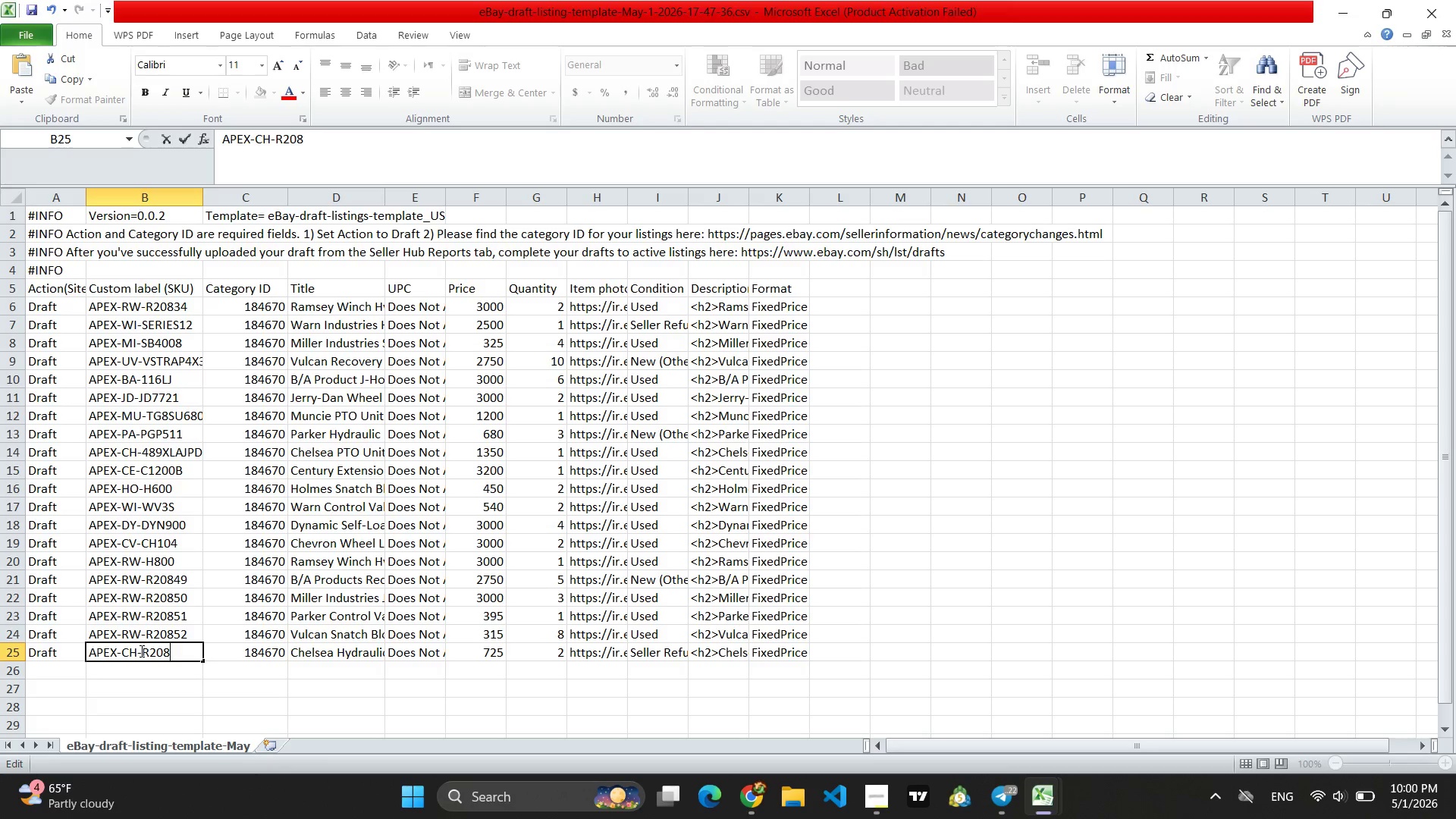 
key(Backspace)
 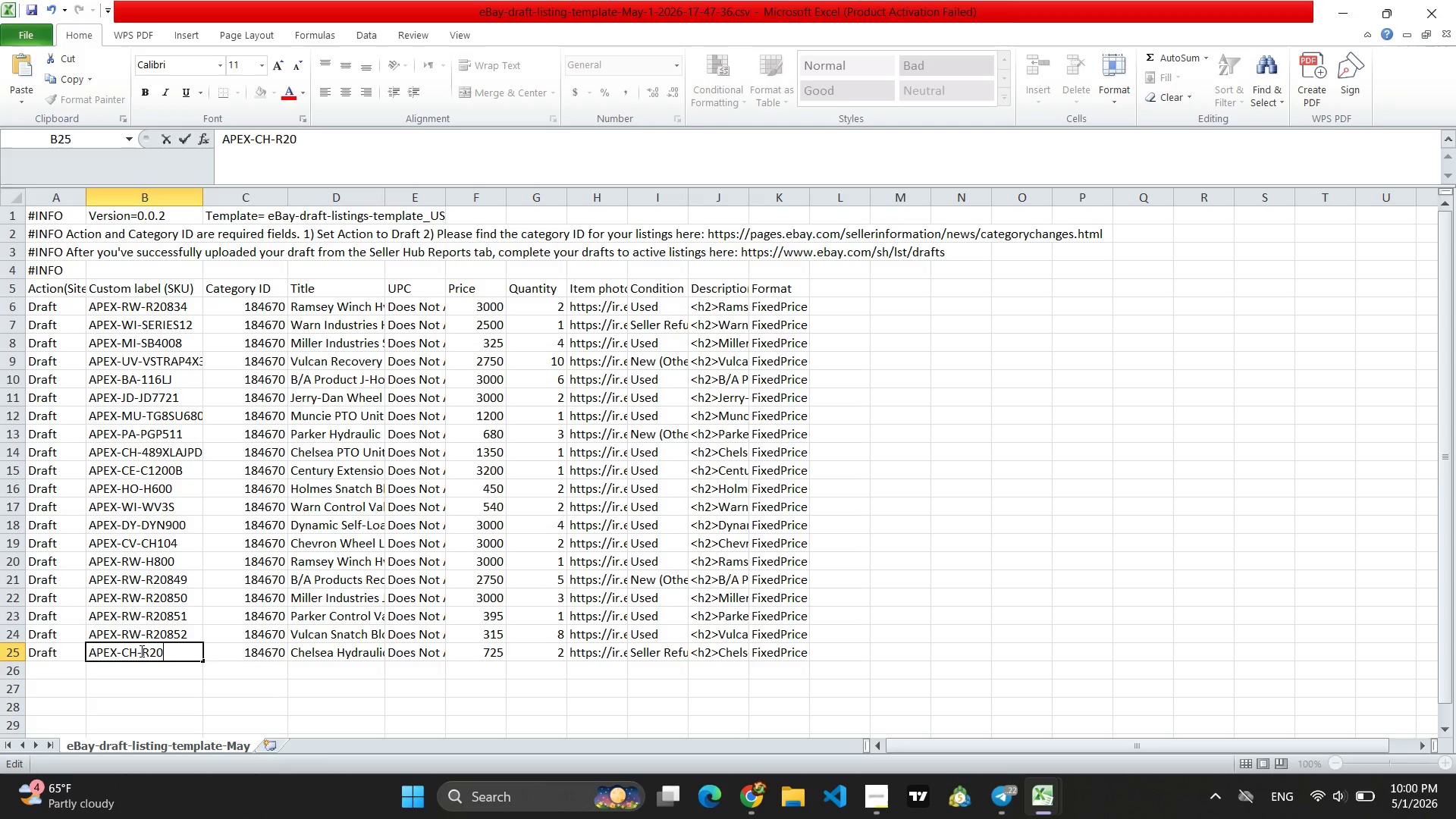 
key(Backspace)
 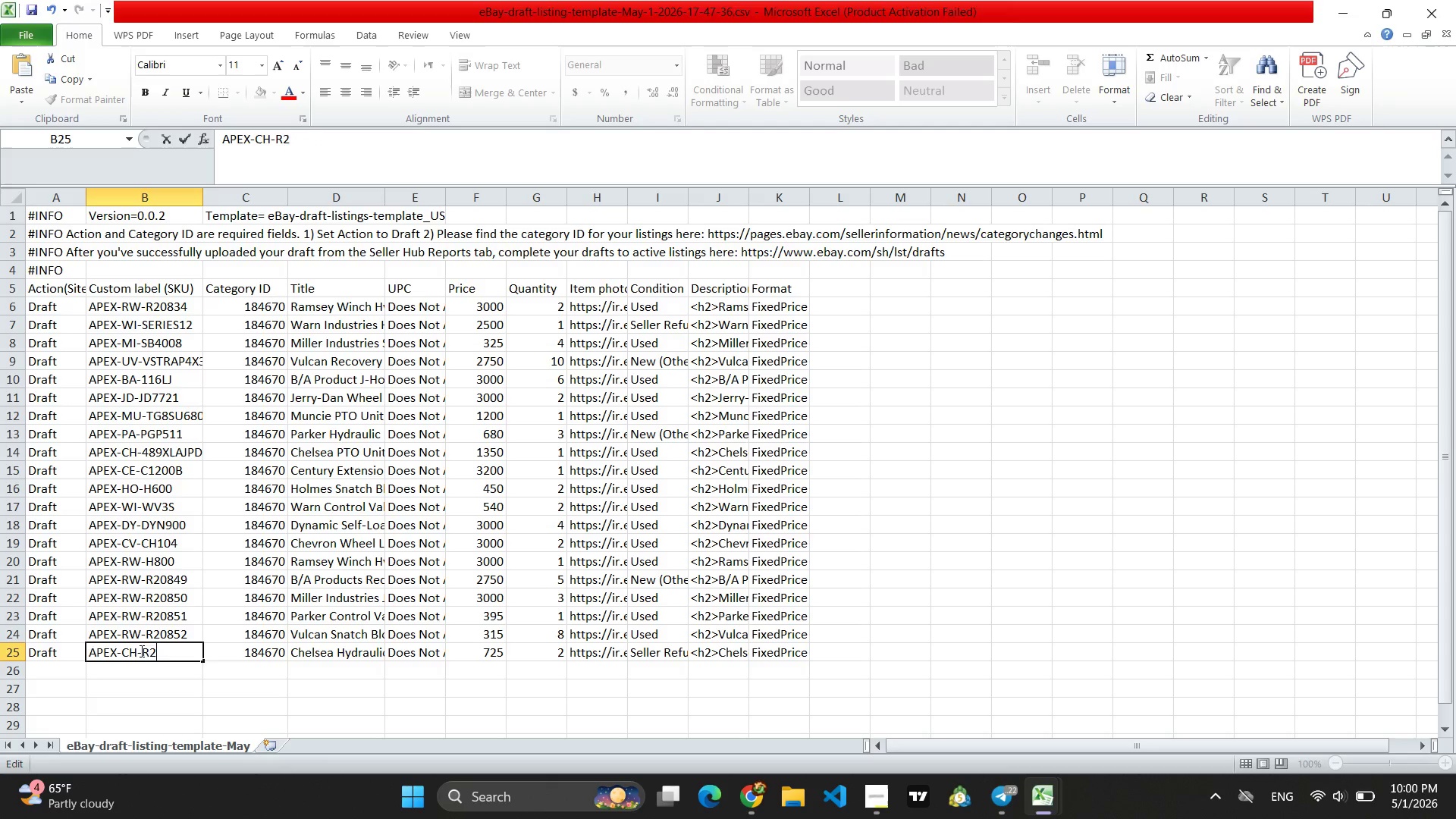 
key(Backspace)
 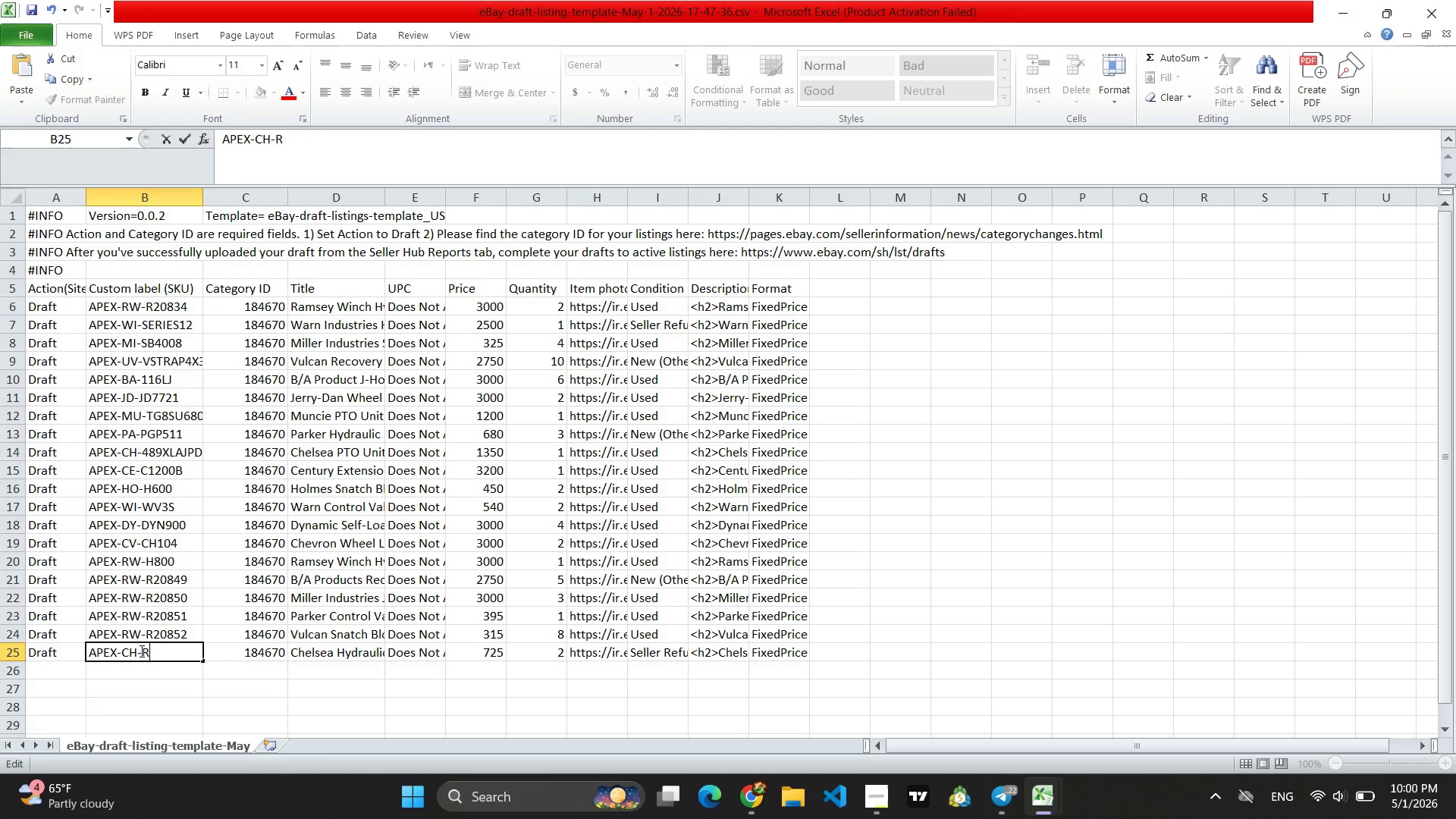 
key(Backspace)
 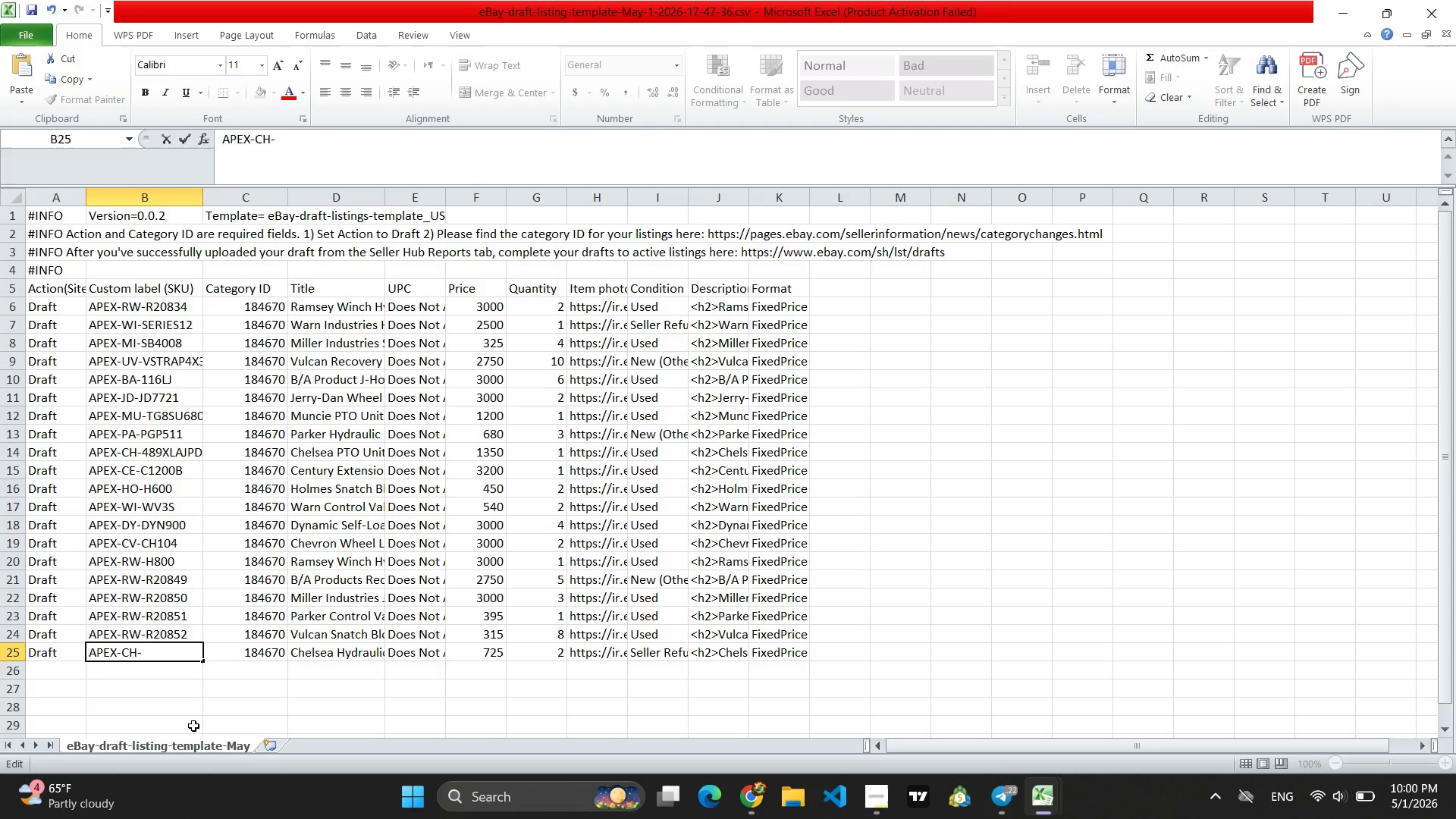 
type(C200P)
 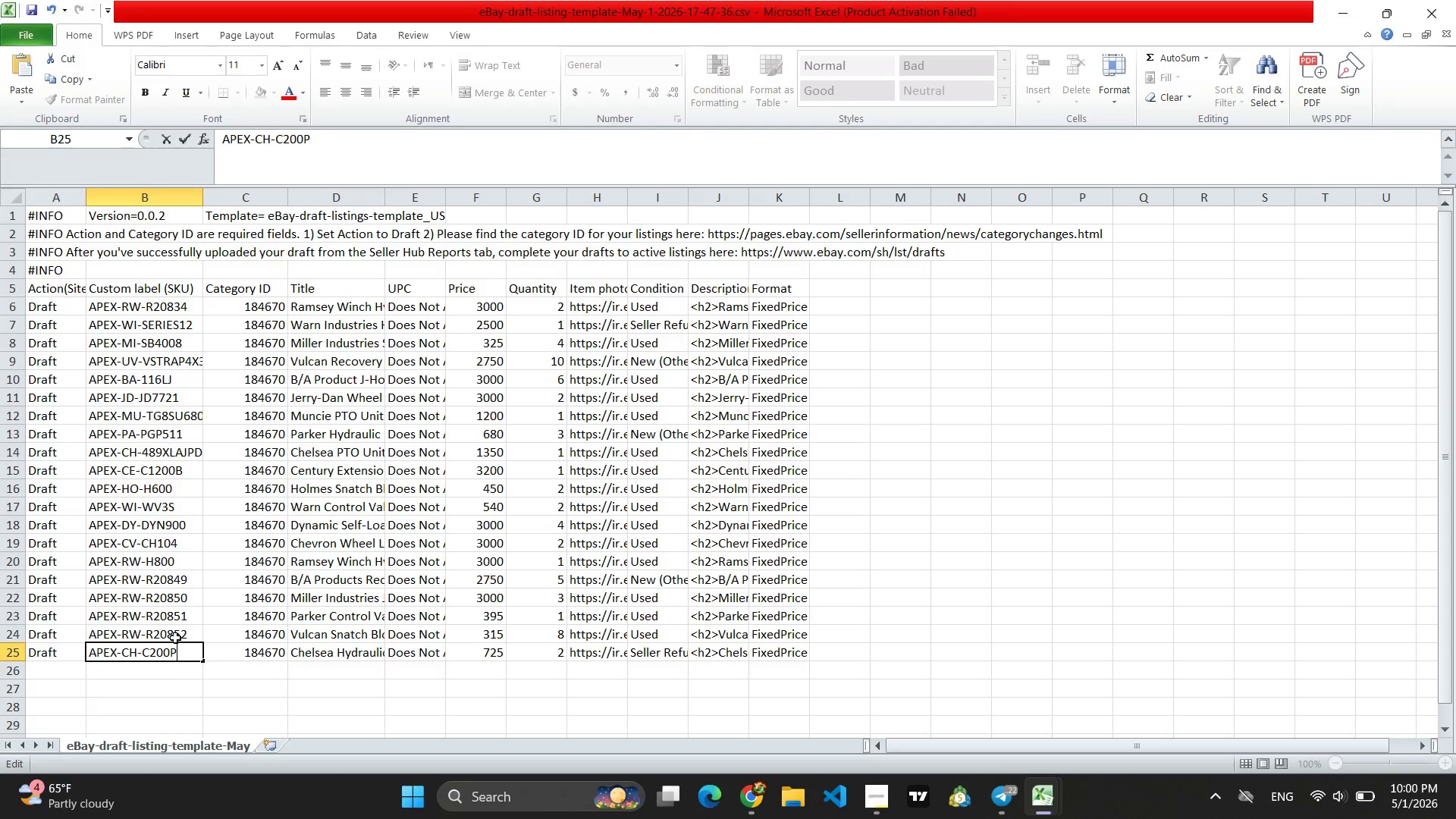 
left_click([163, 629])
 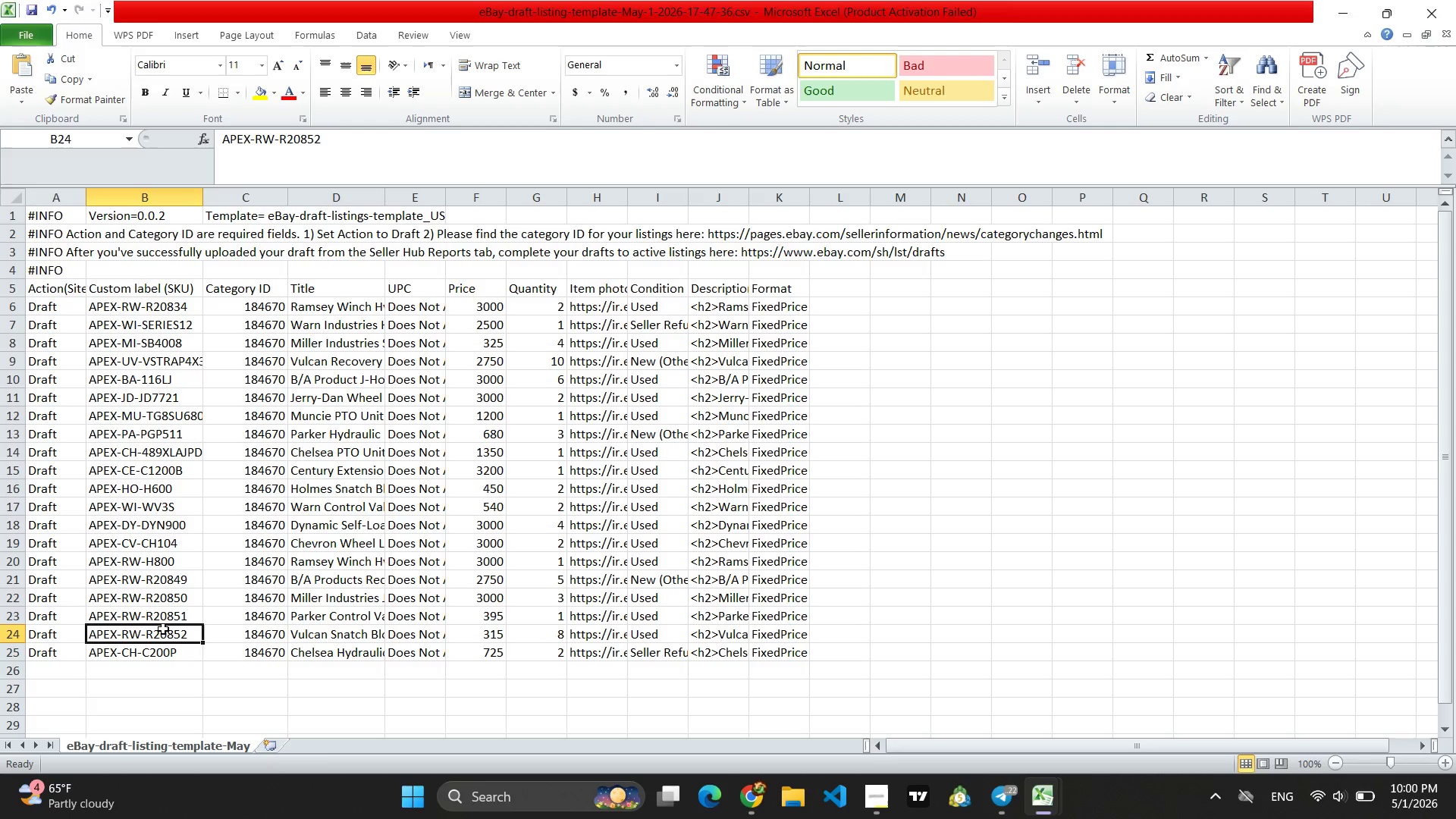 
double_click([163, 629])
 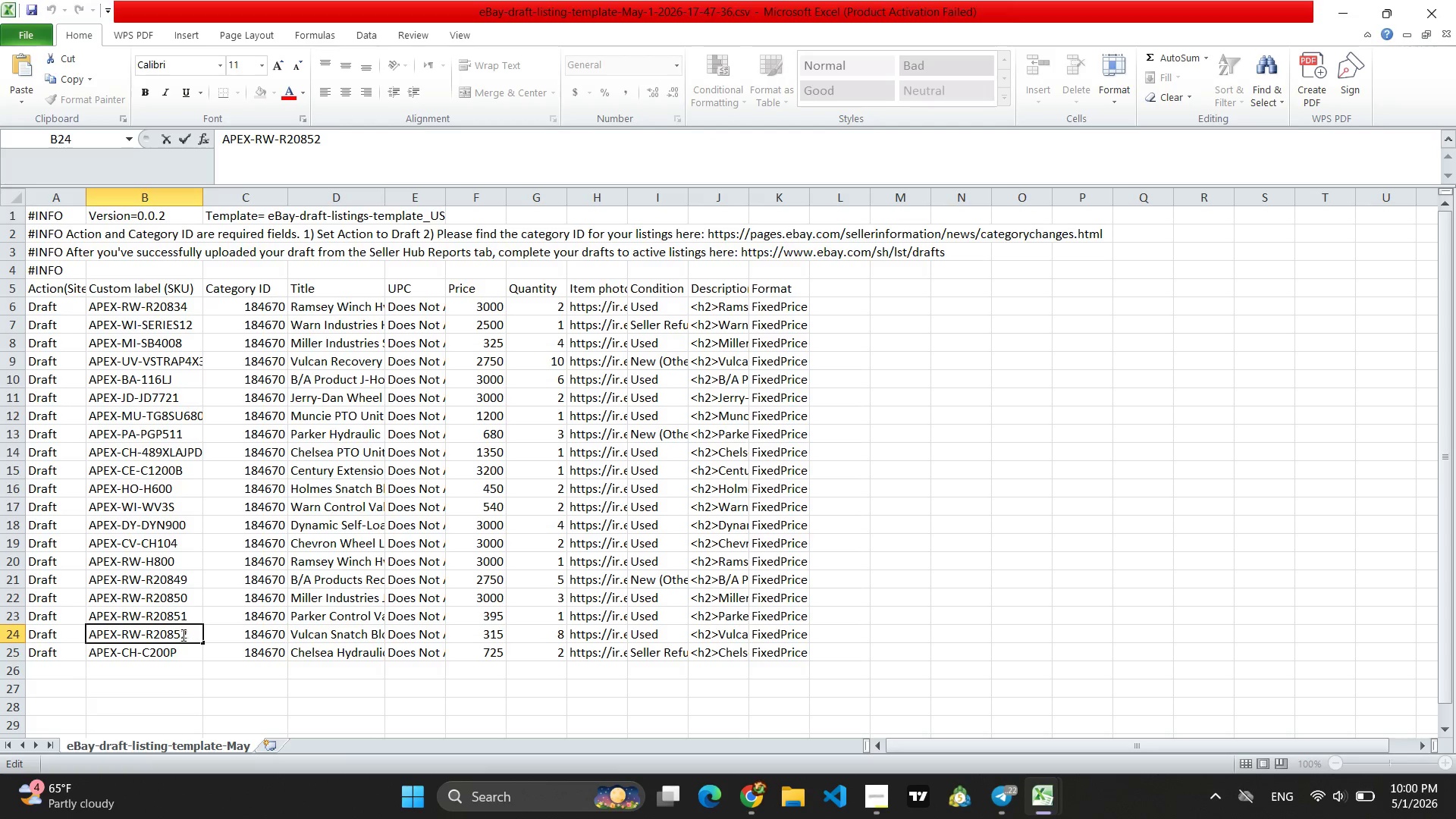 
left_click([194, 633])
 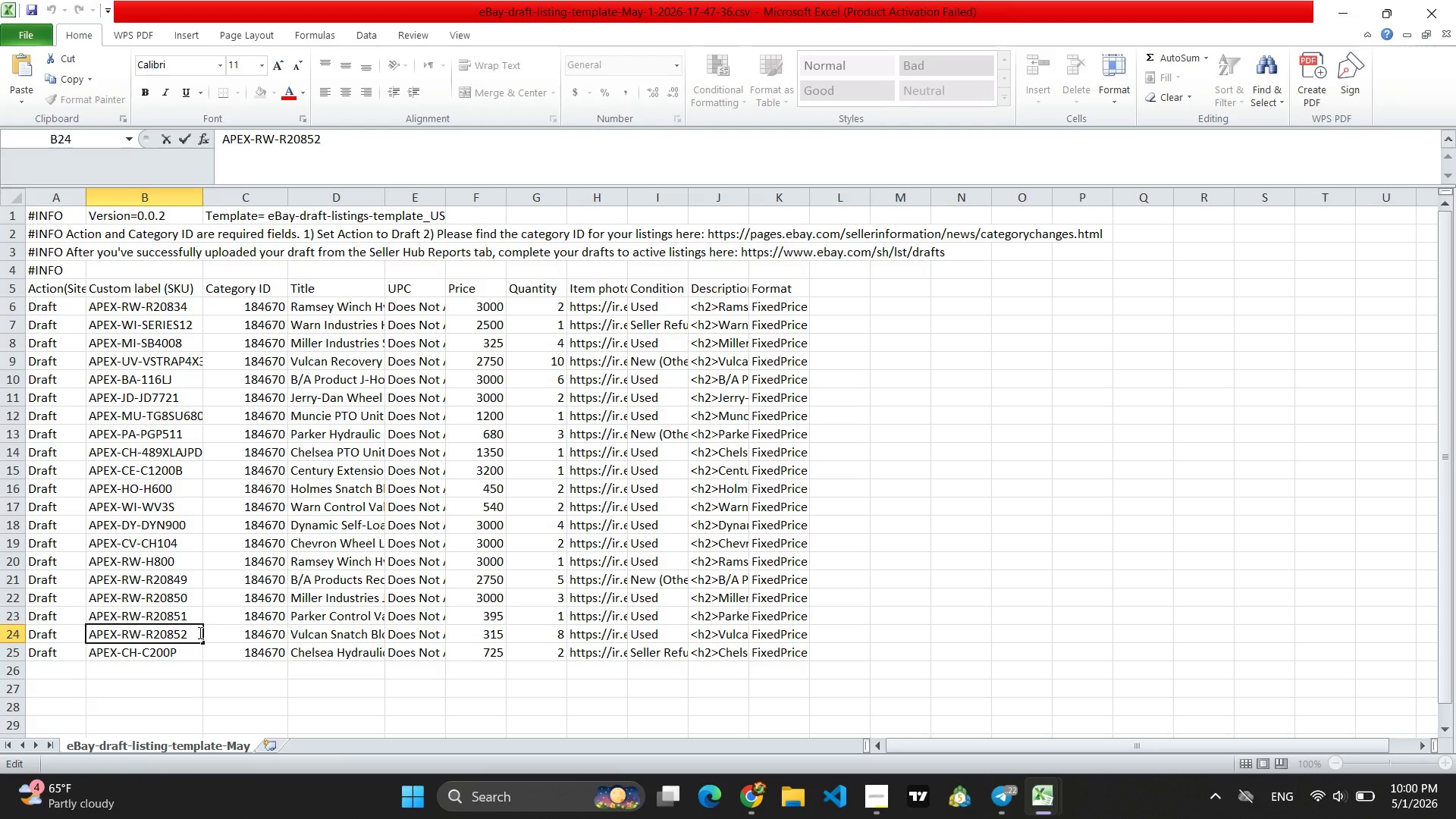 
key(Backspace)
 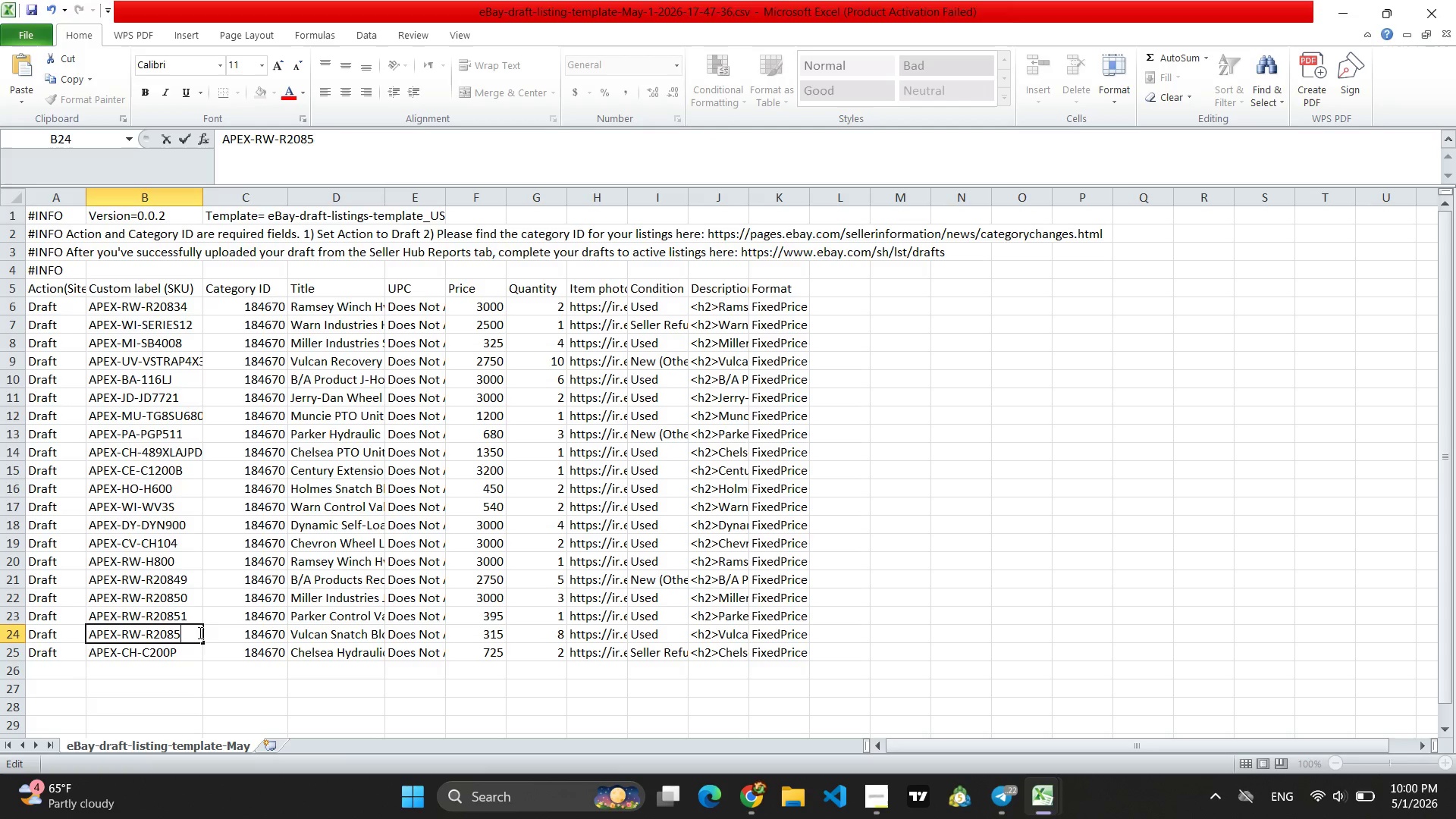 
key(Backspace)
 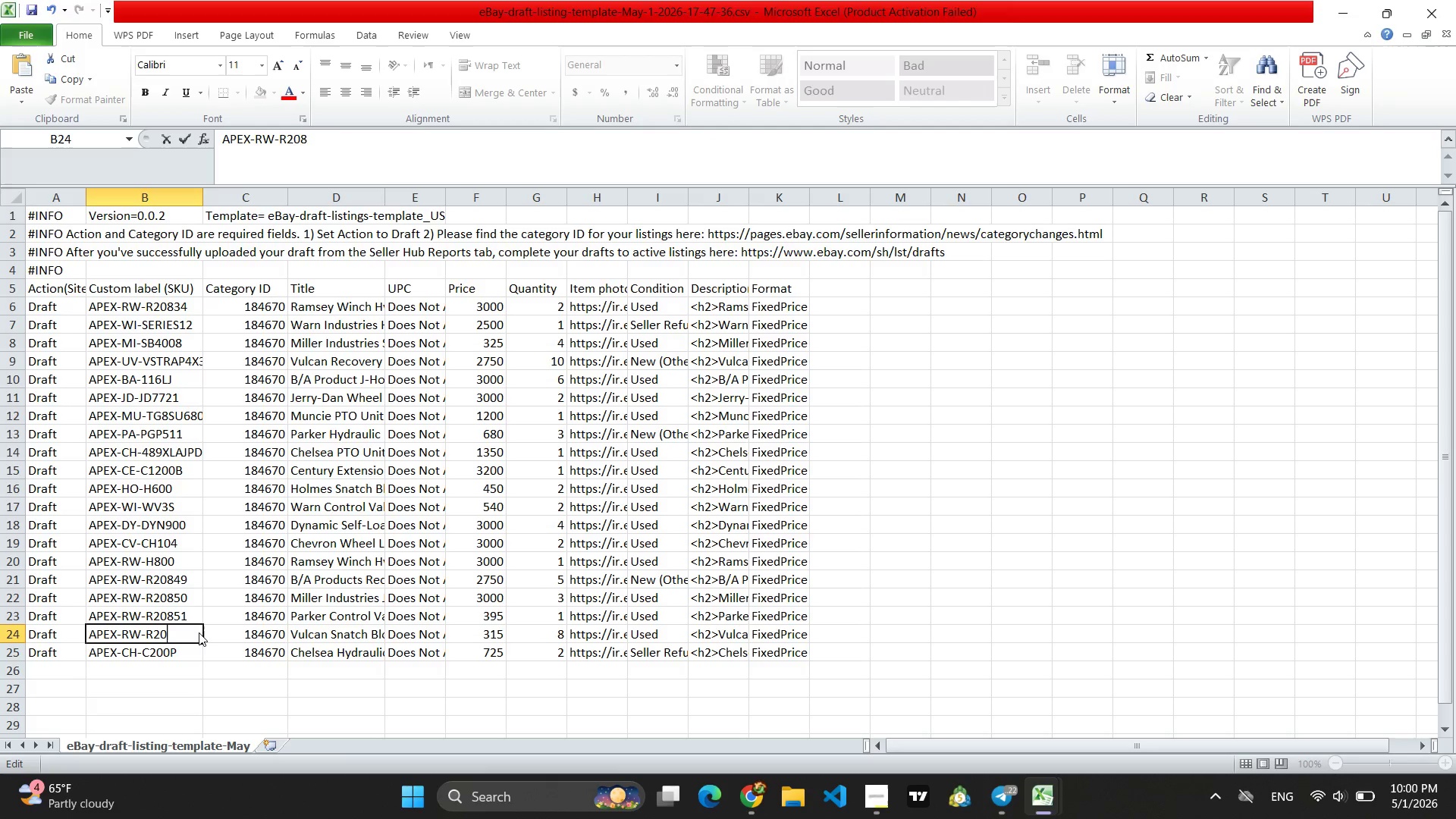 
key(Backspace)
 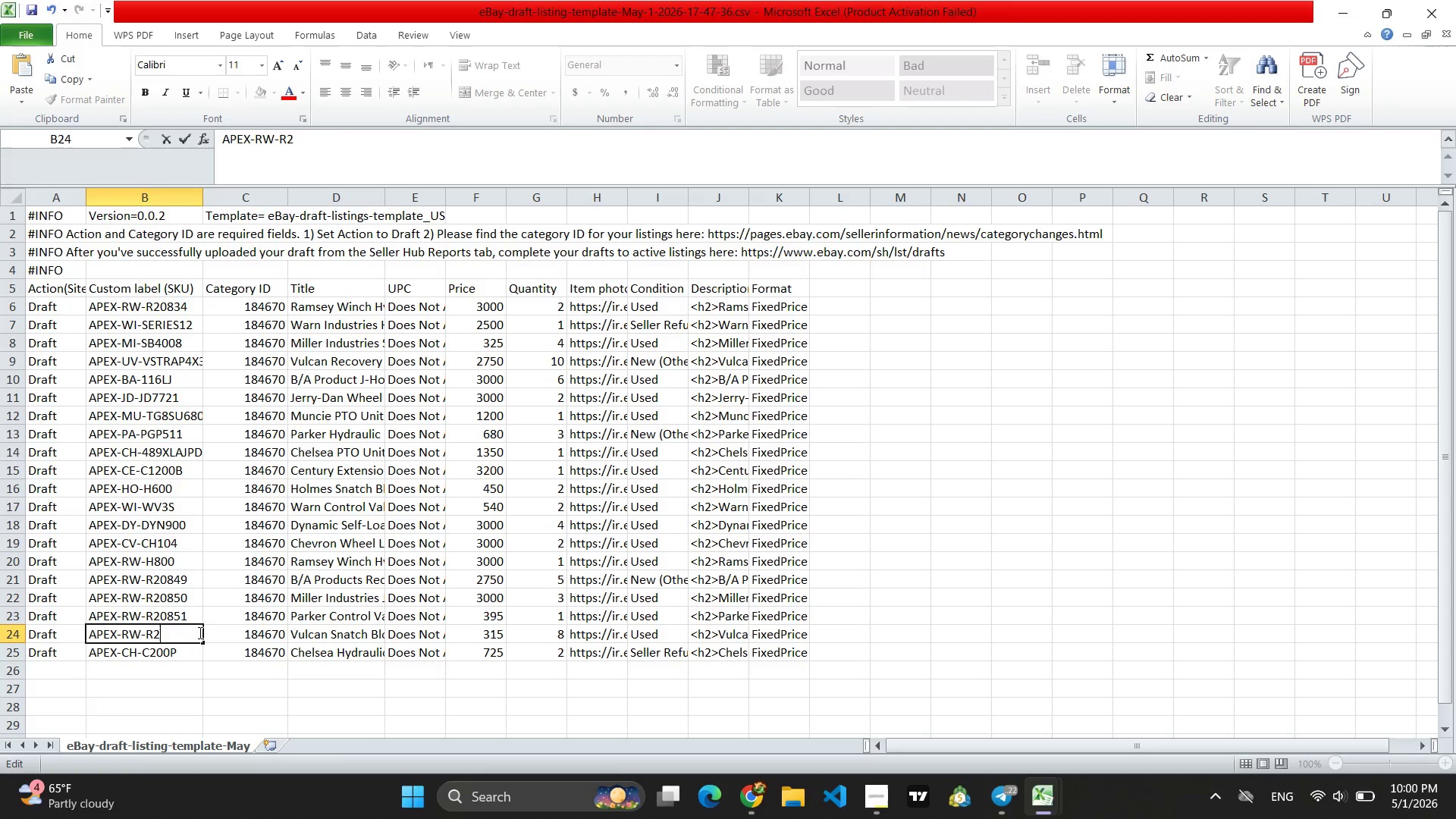 
key(Backspace)
 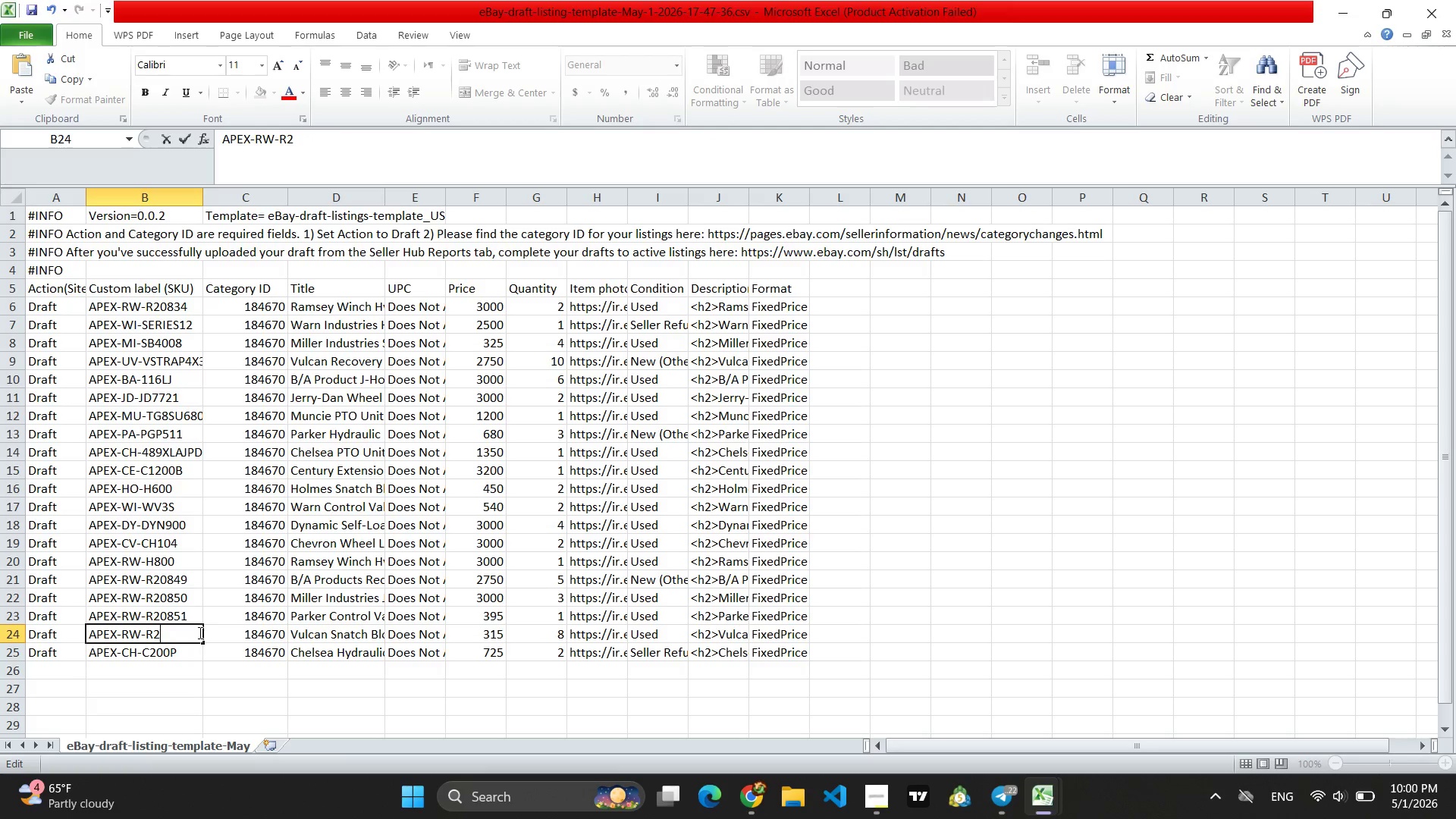 
key(Backspace)
 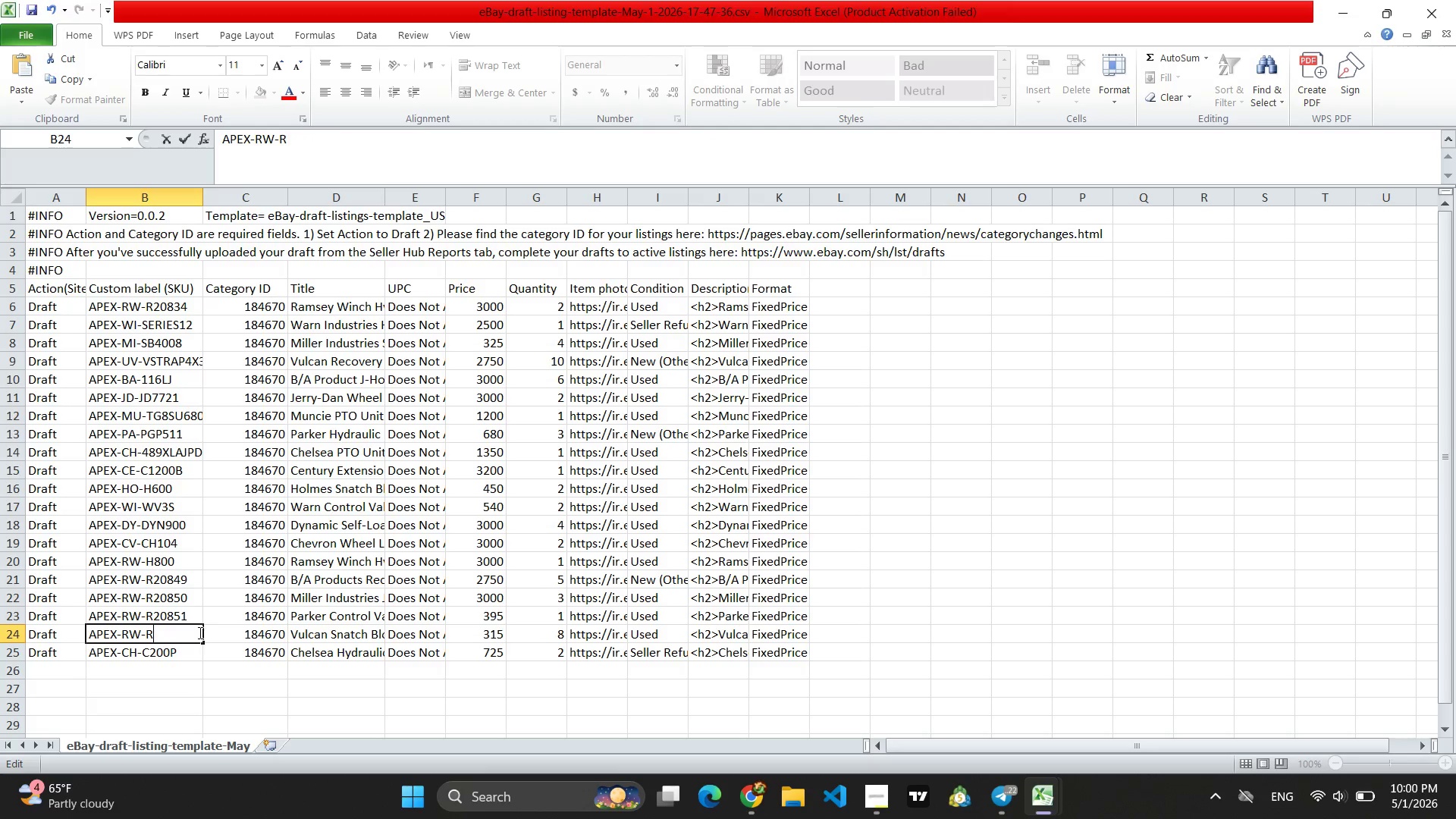 
key(Backspace)
 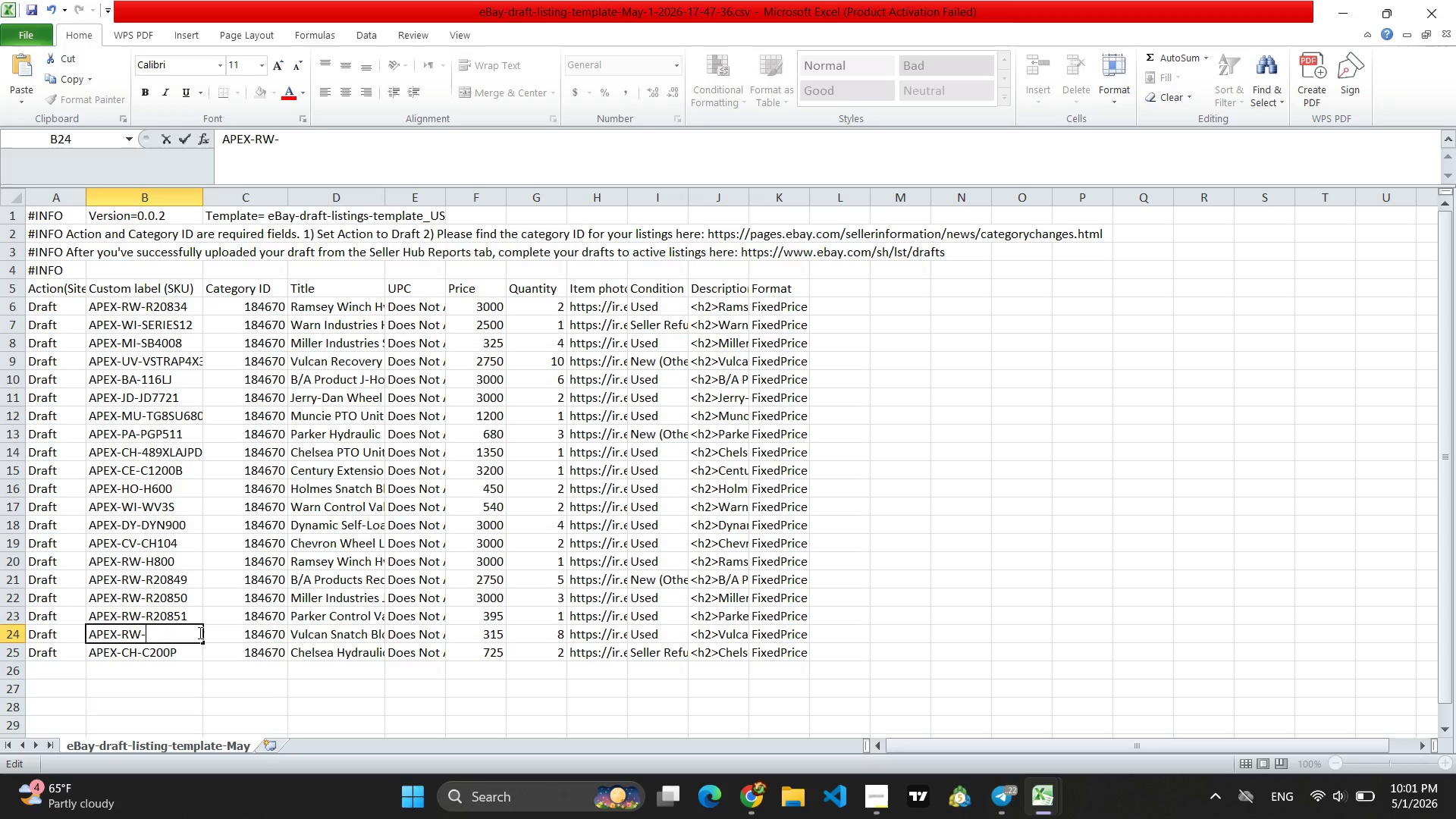 
wait(5.81)
 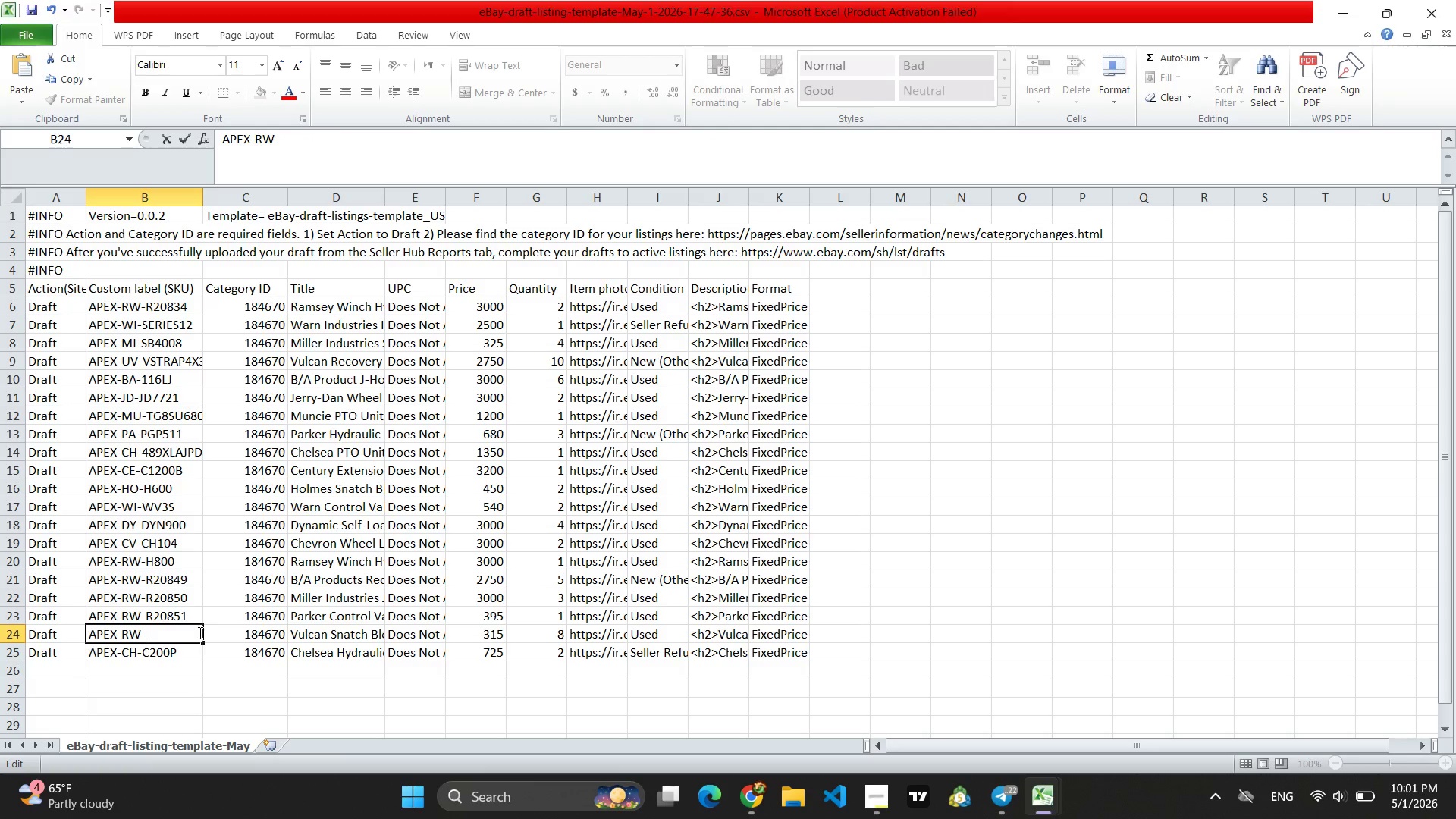 
key(Backspace)
key(Backspace)
key(Backspace)
type(VU-VSB10T)
 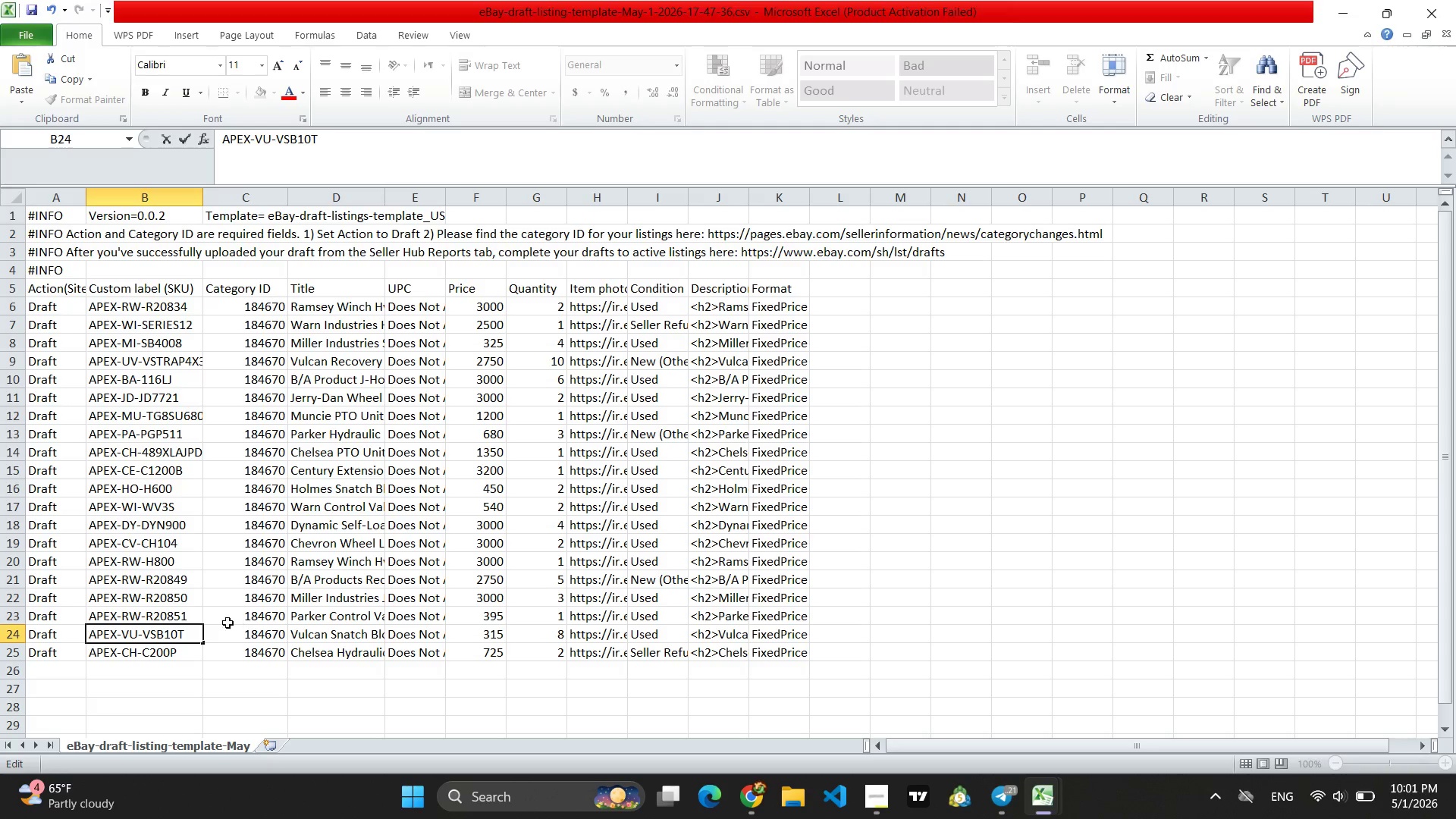 
double_click([181, 615])
 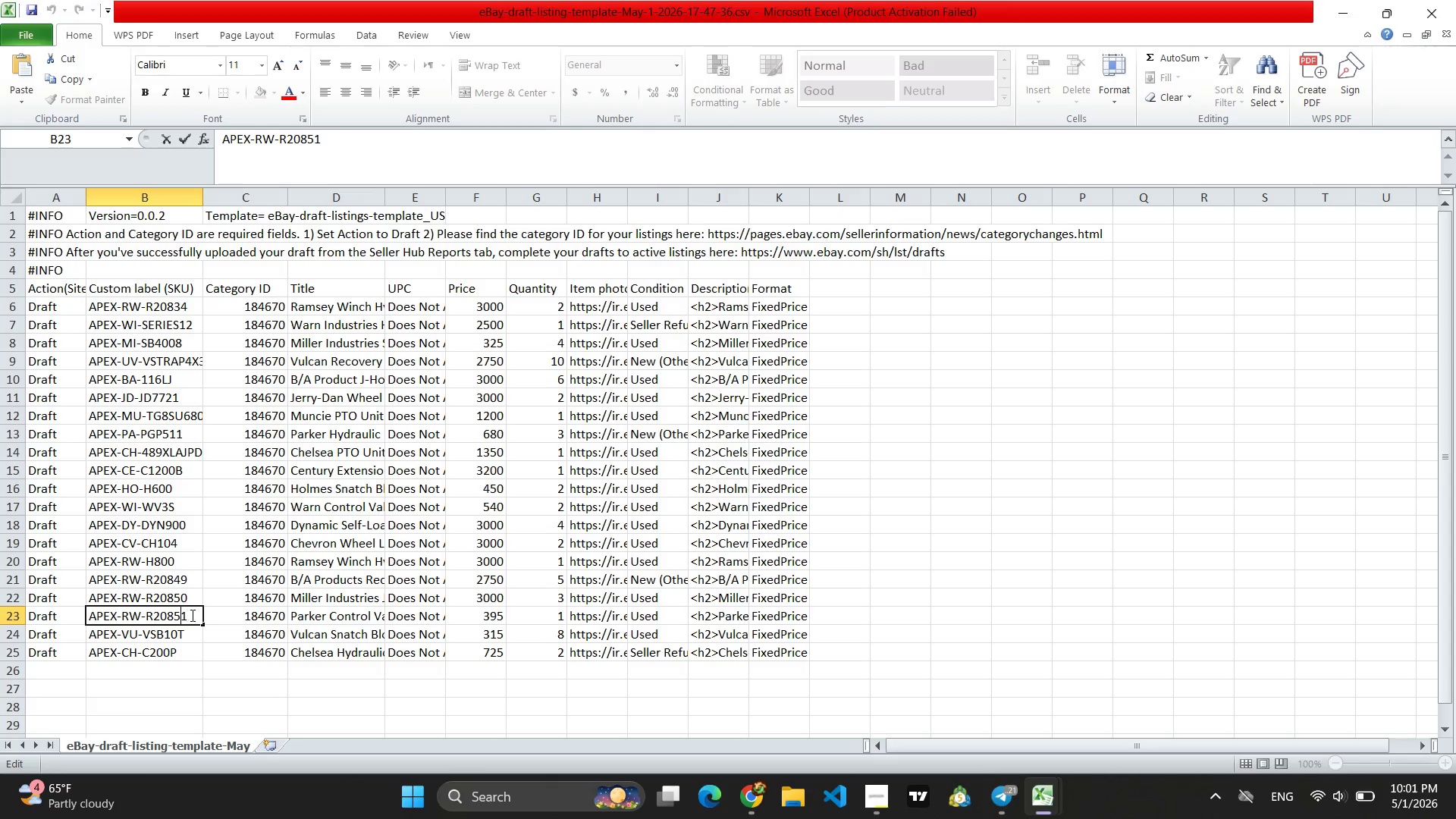 
left_click([192, 615])
 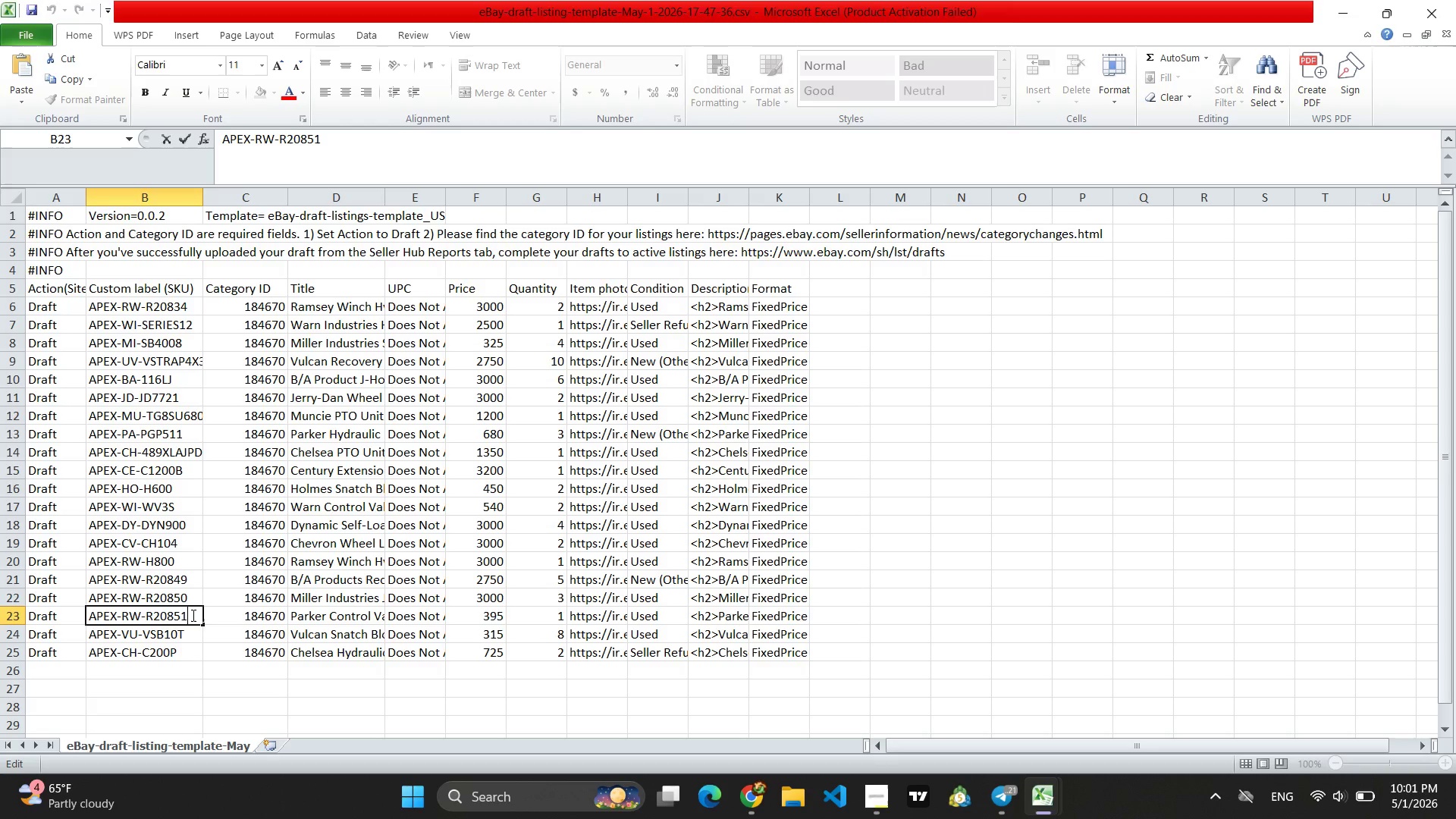 
key(Backspace)
 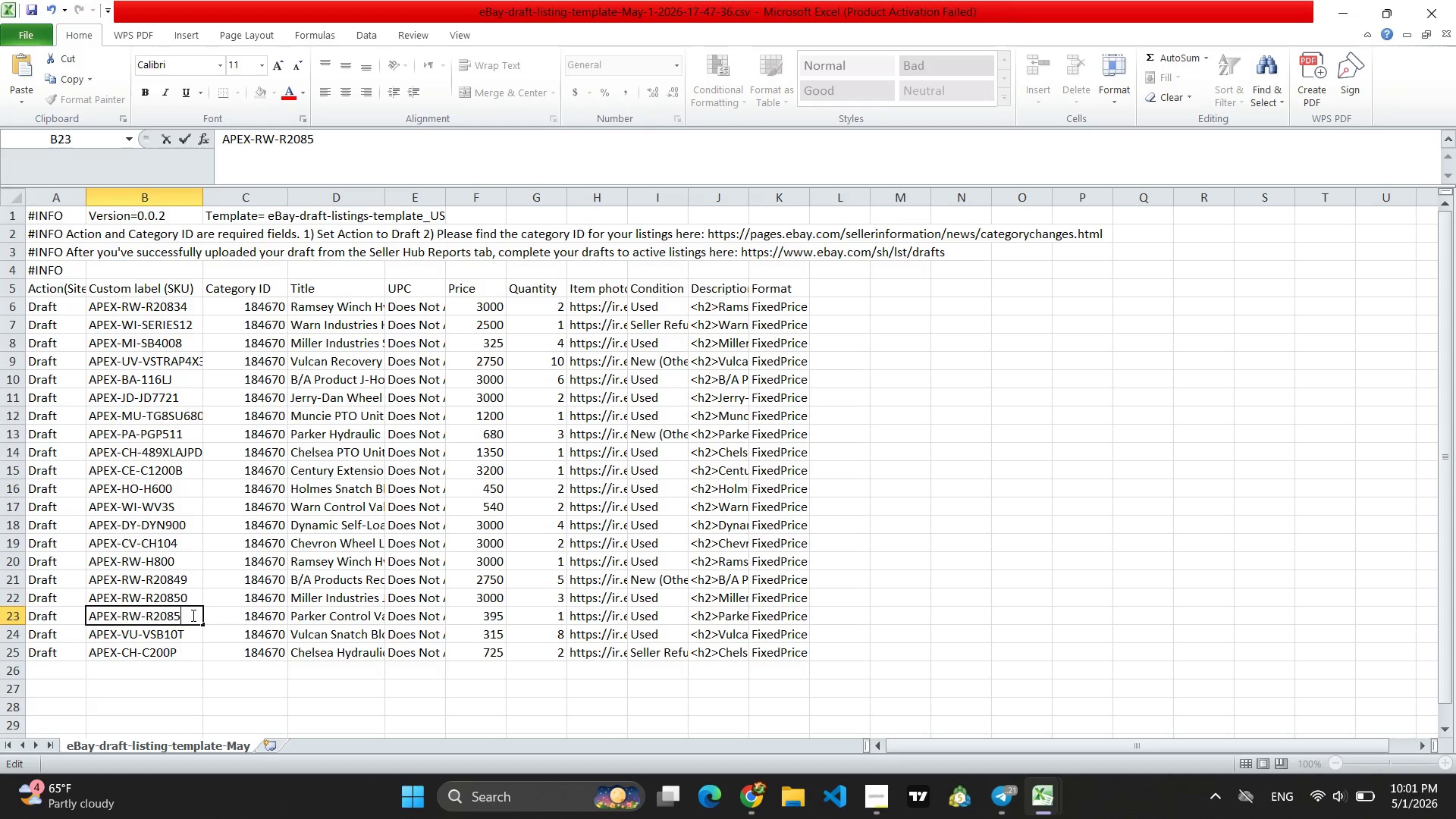 
key(Backspace)
 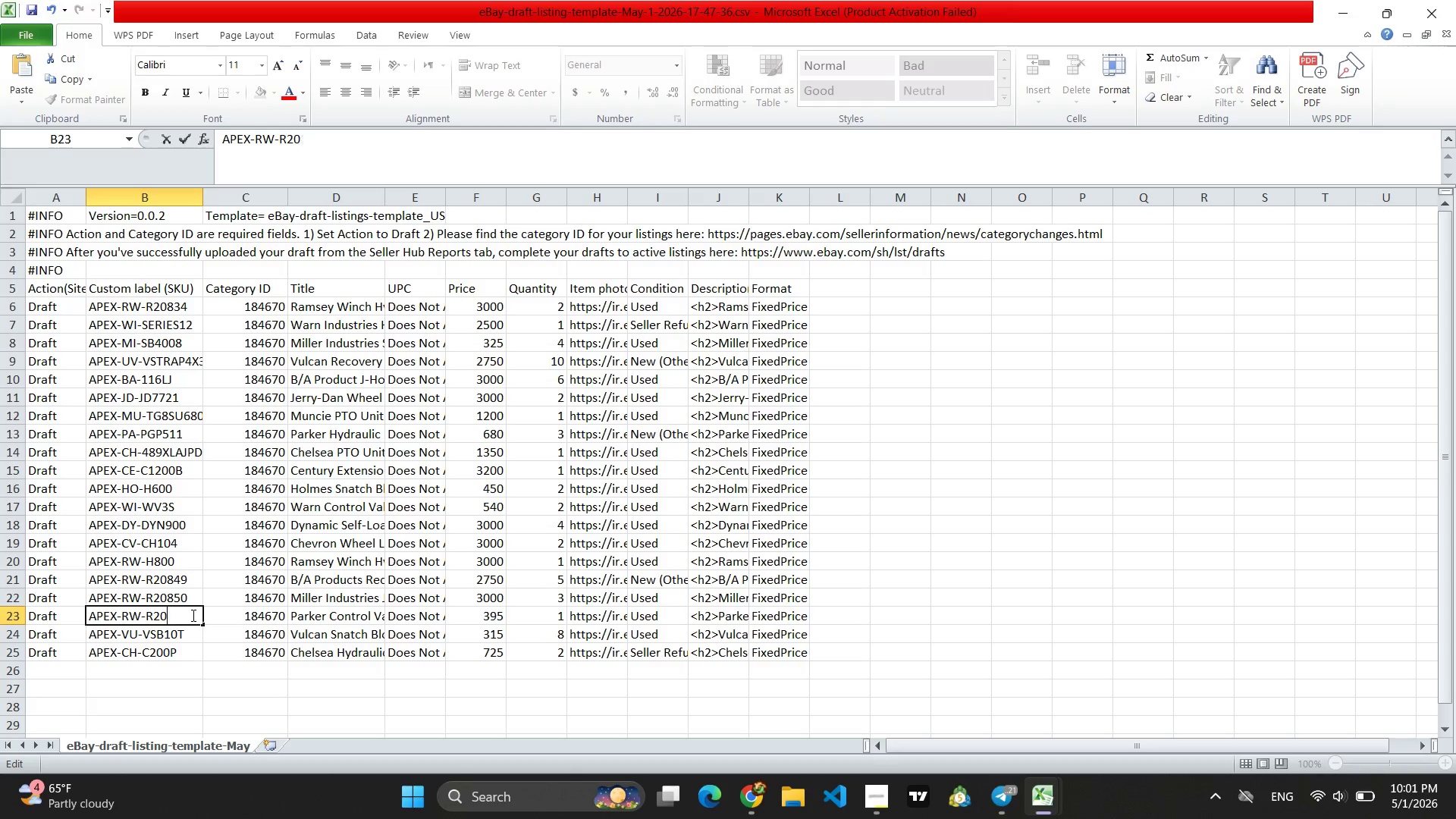 
key(Backspace)
 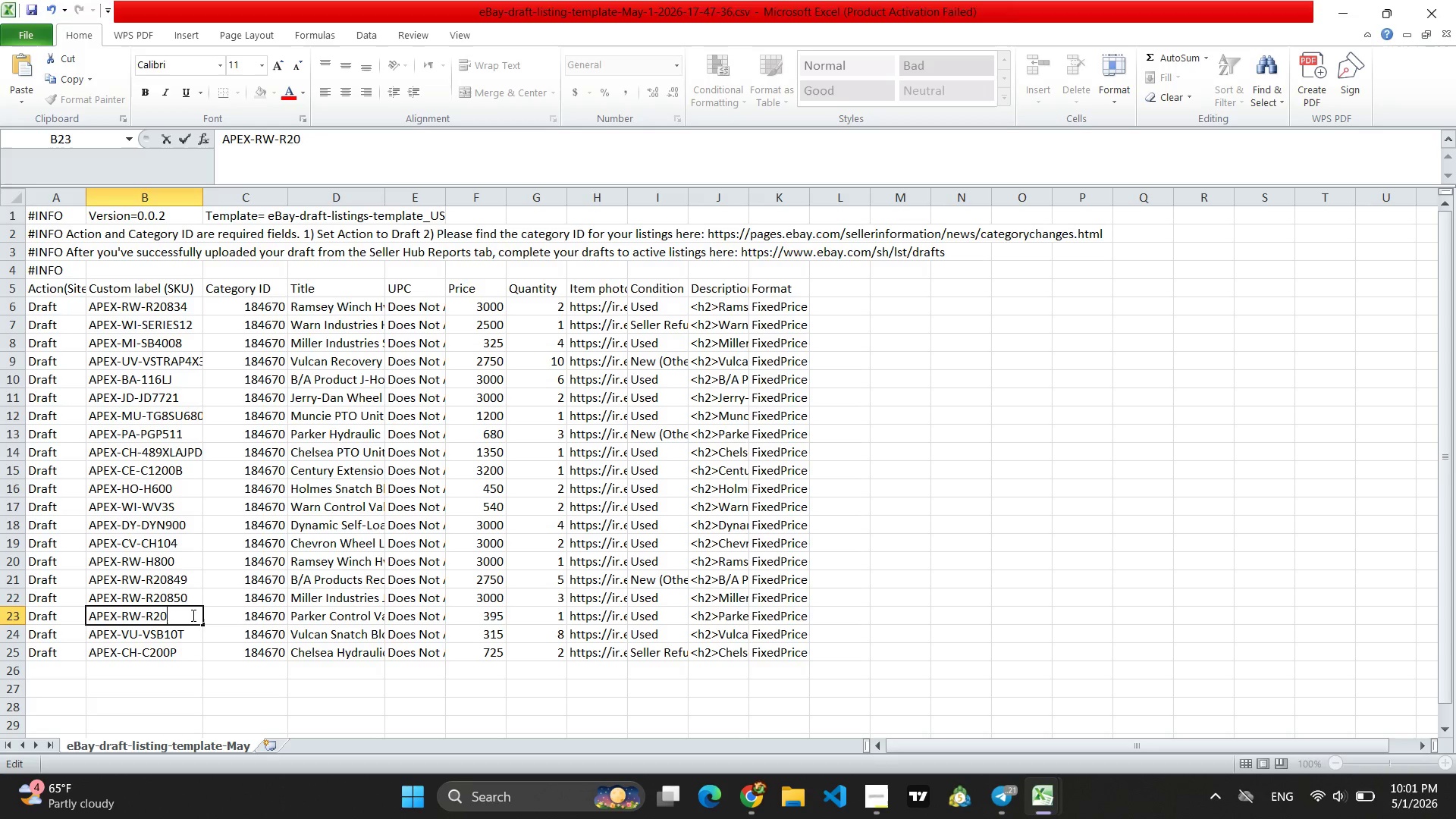 
key(Backspace)
 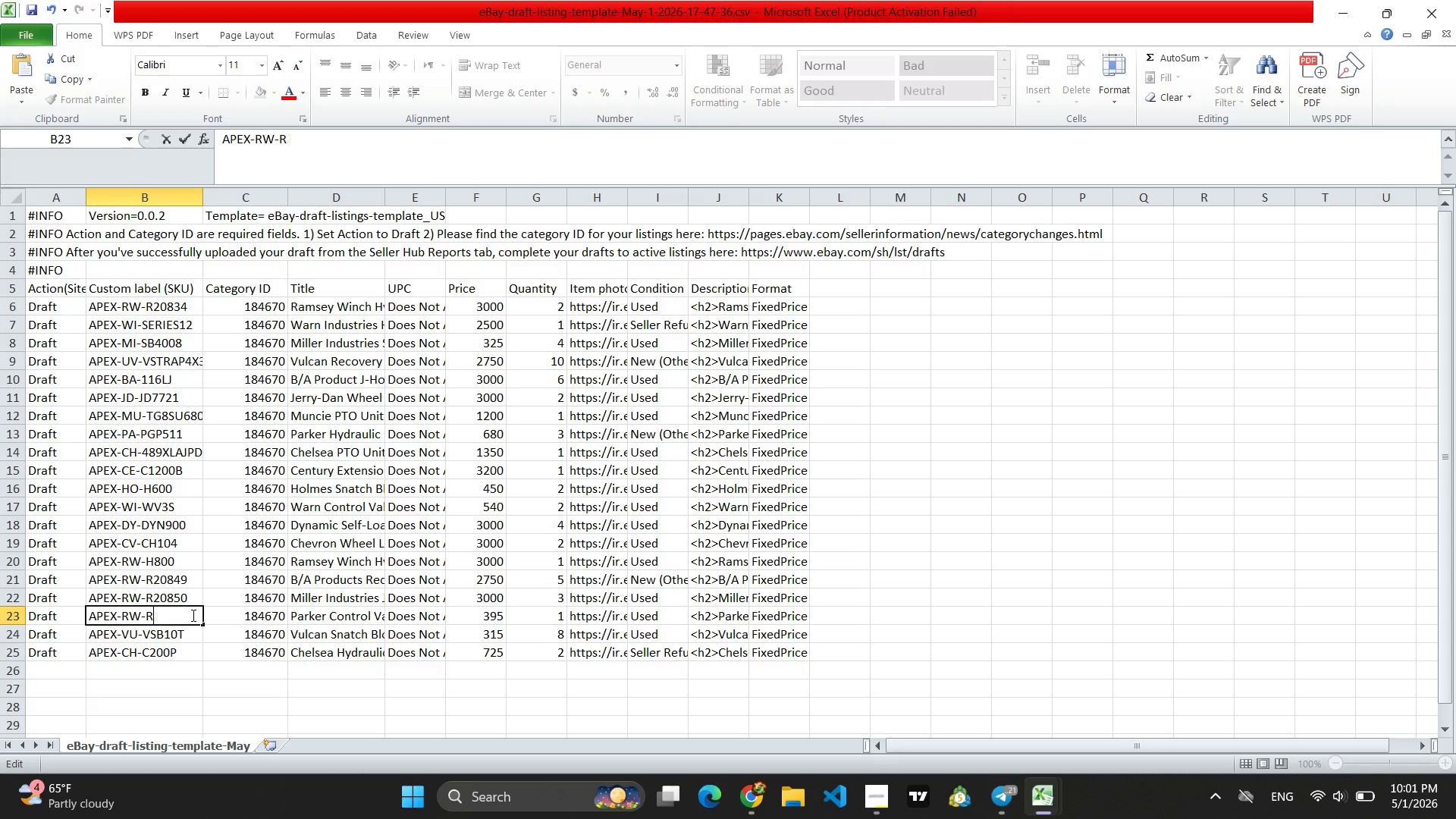 
key(Backspace)
 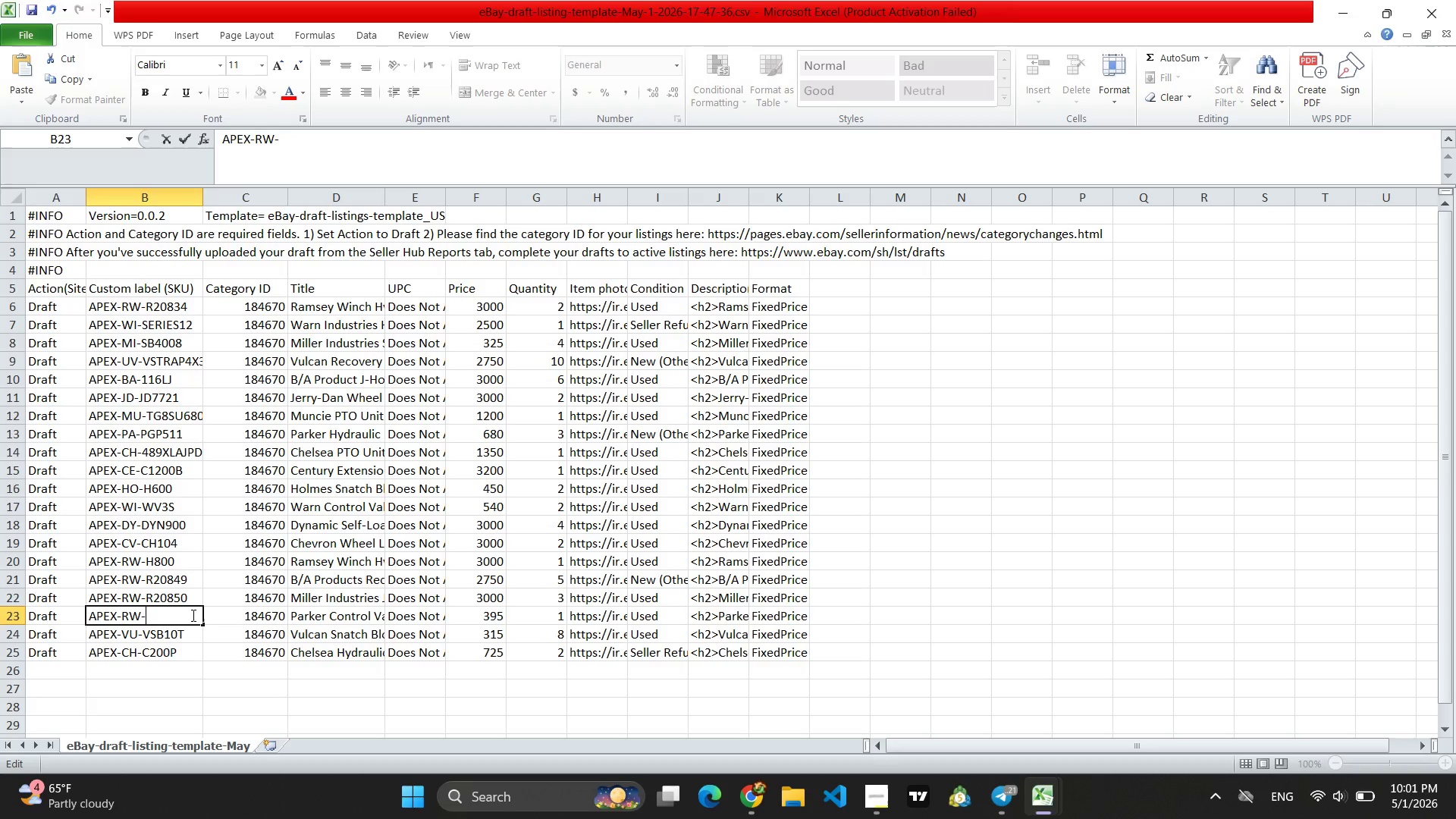 
key(Backspace)
 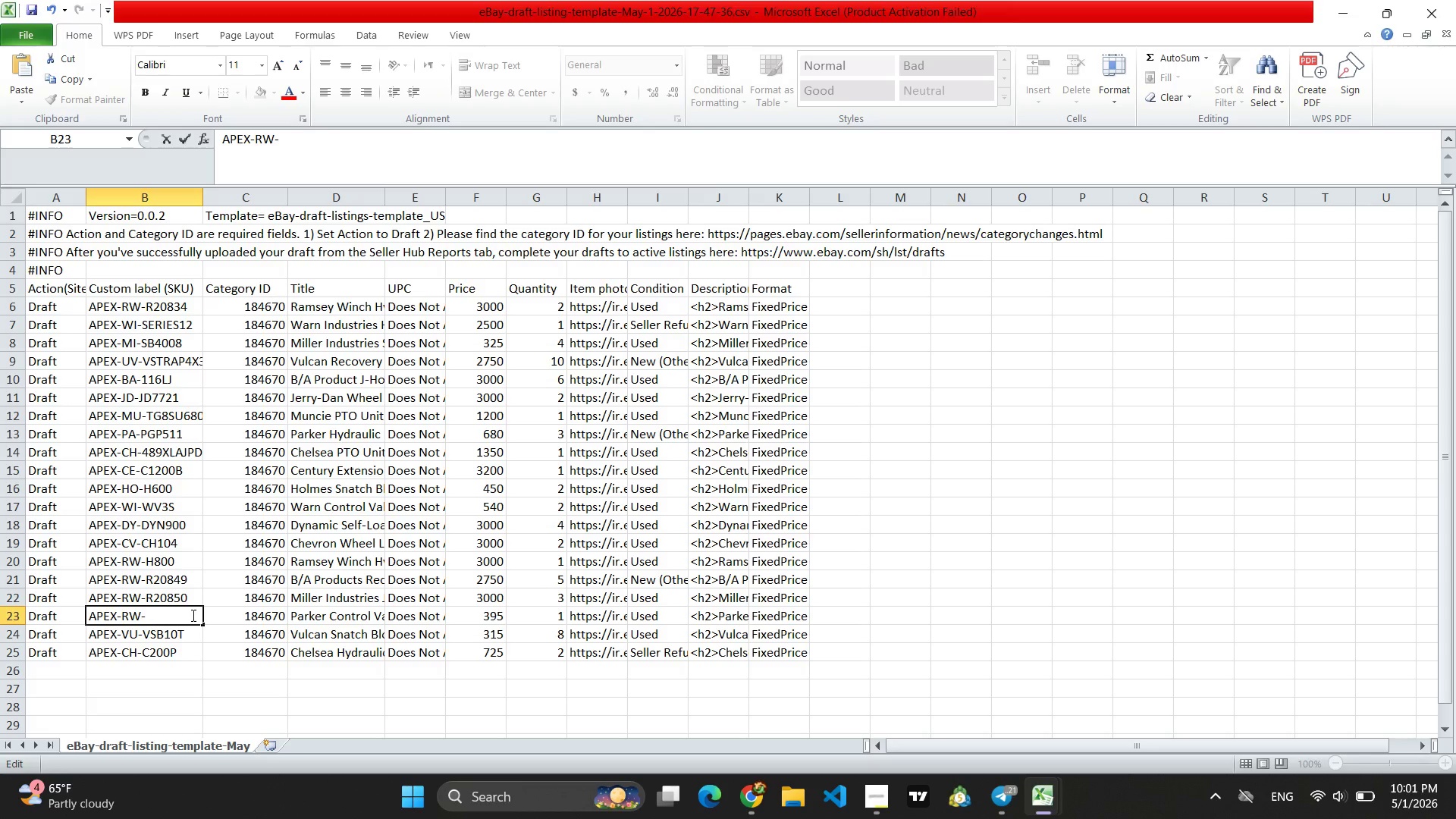 
wait(8.05)
 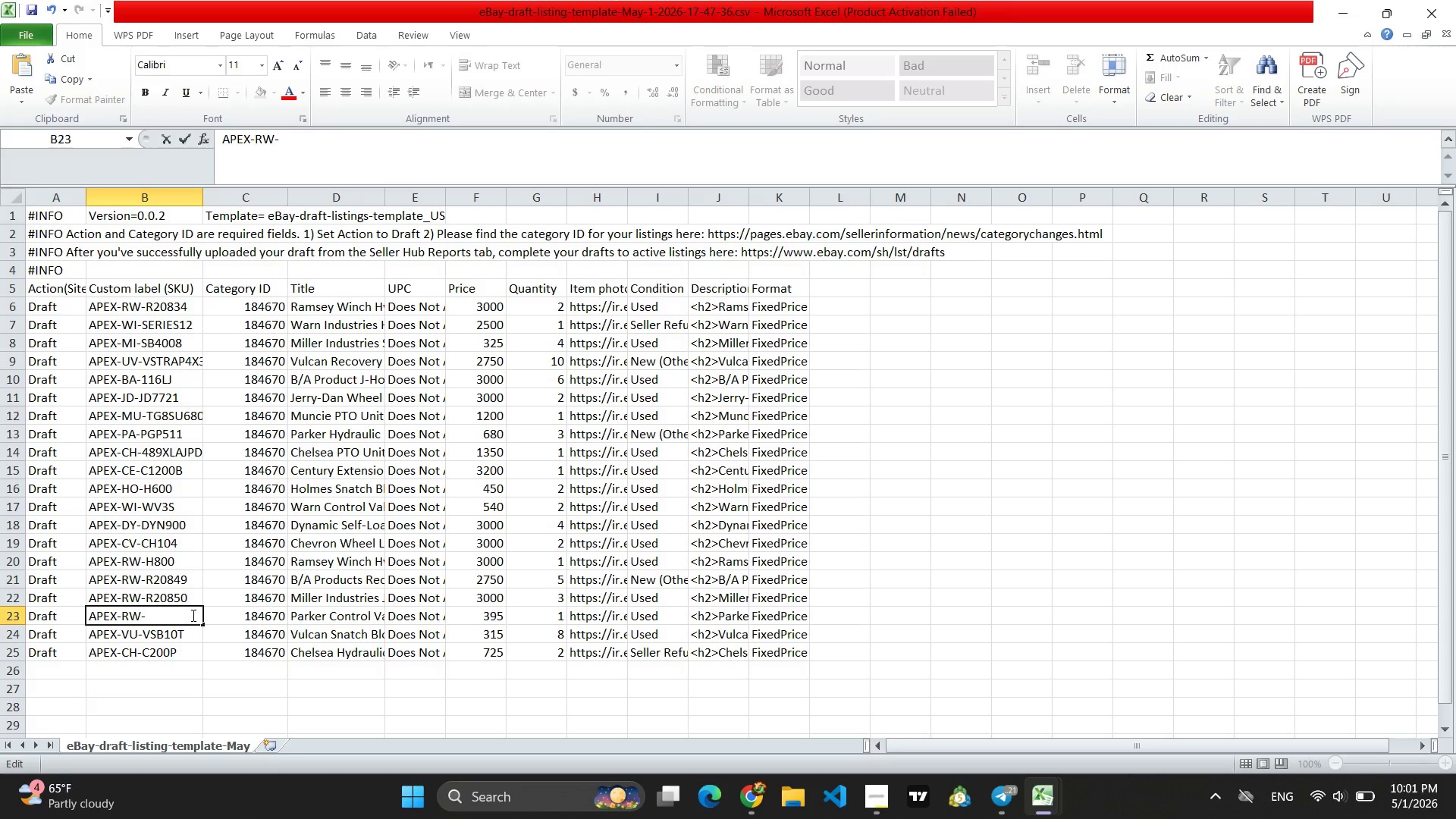 
key(Backspace)
key(Backspace)
key(Backspace)
type(PA)
 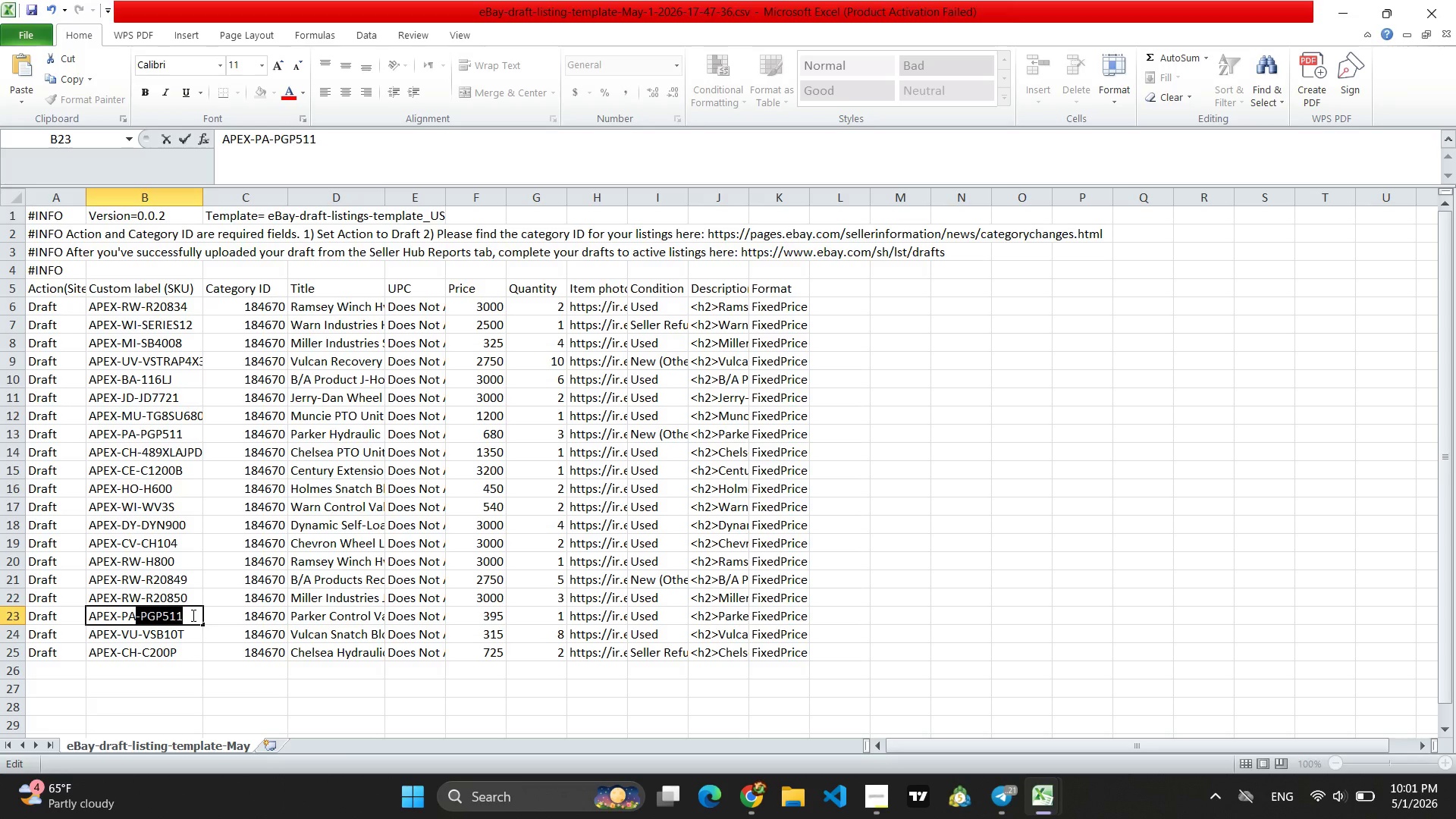 
key(Minus)
 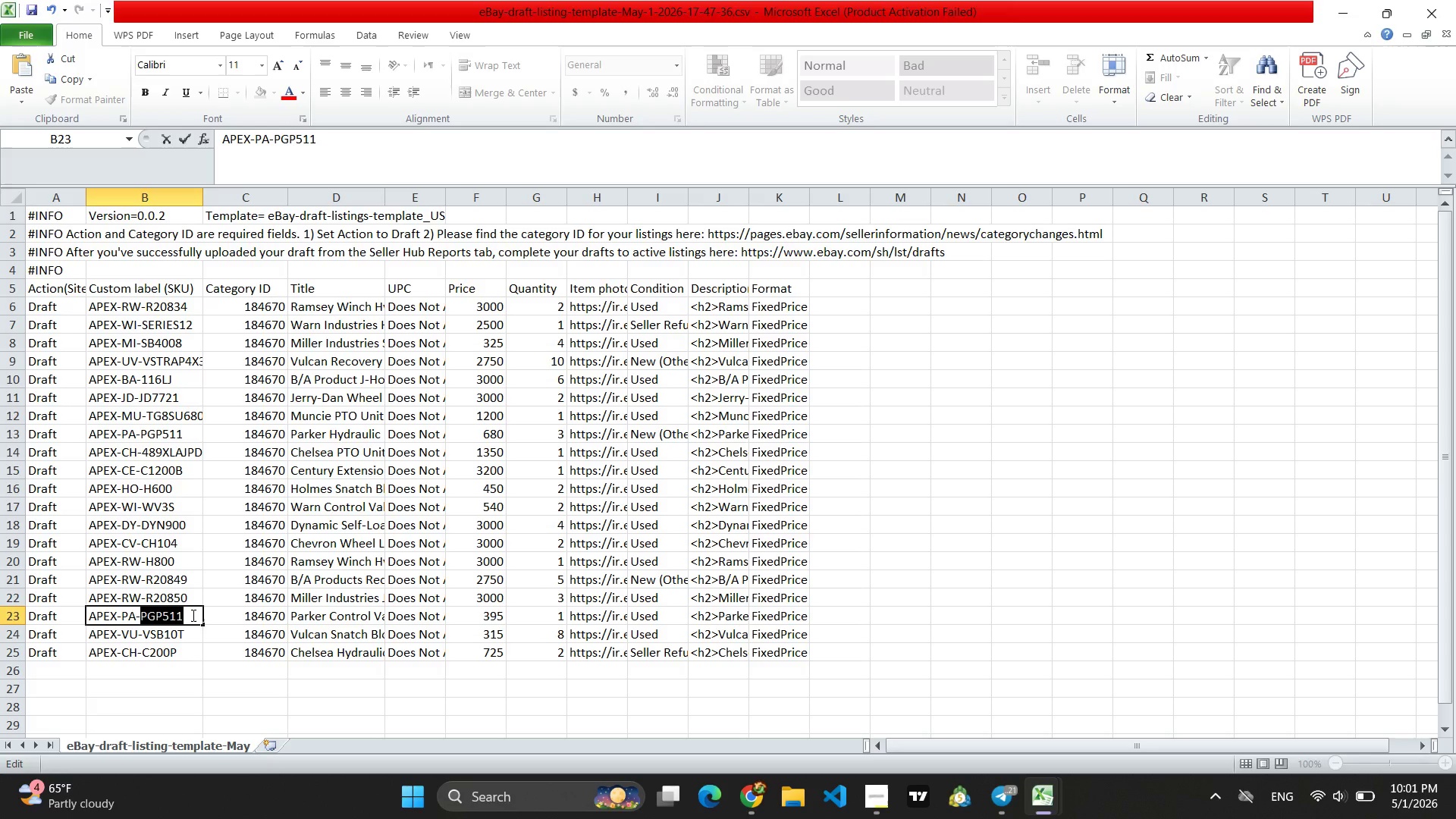 
type(40V)
 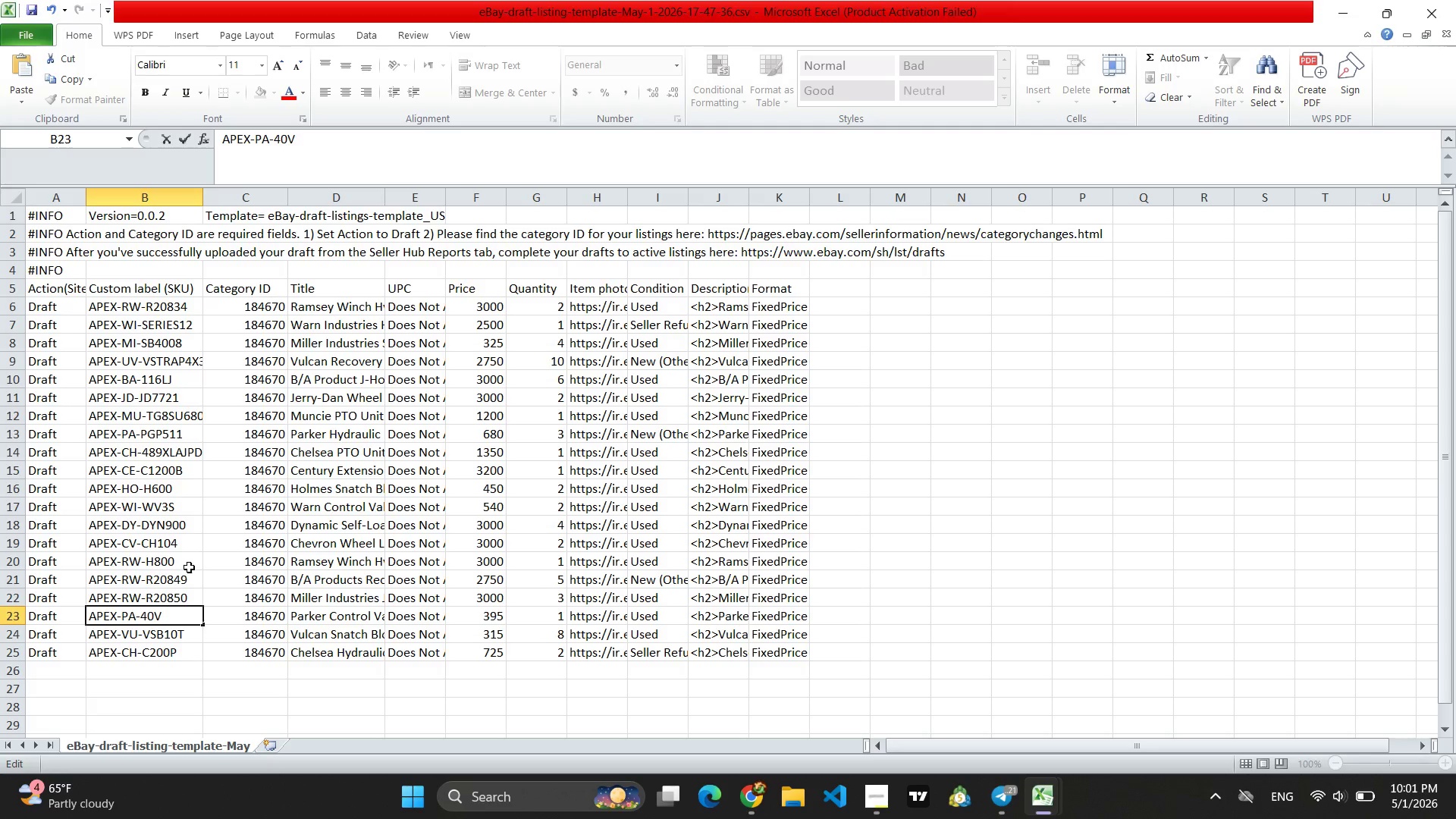 
left_click([175, 595])
 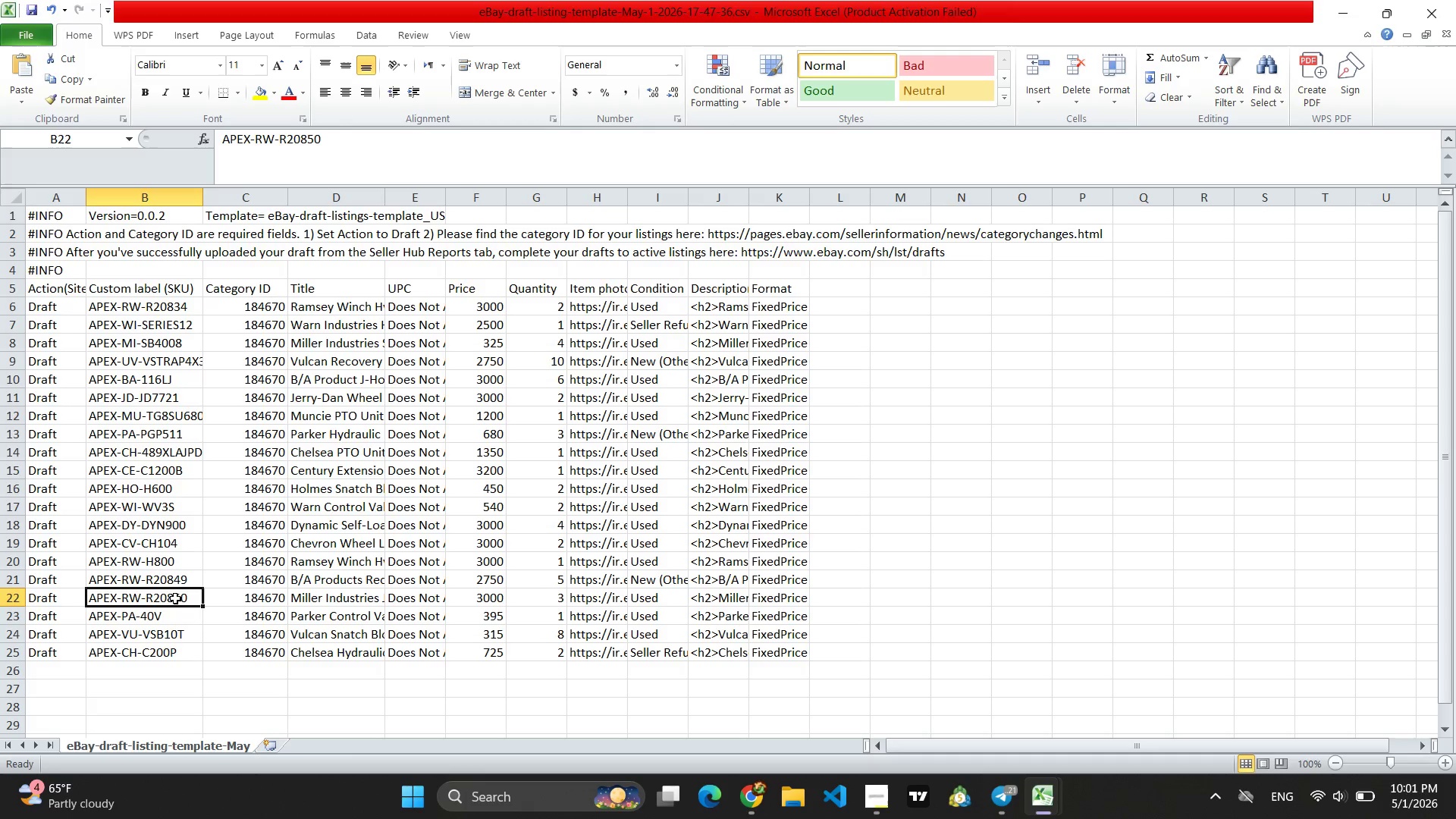 
double_click([175, 598])
 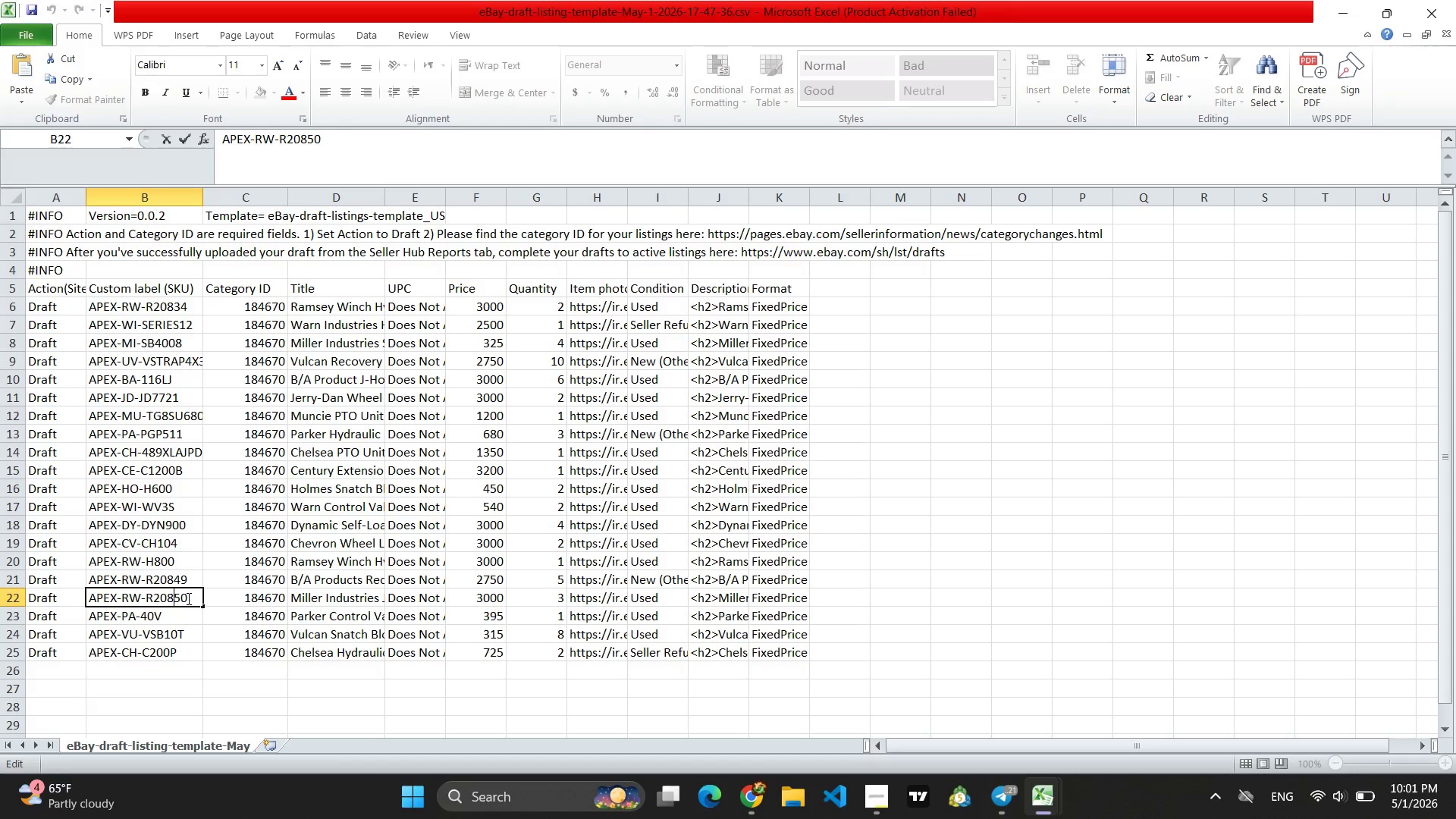 
left_click([187, 598])
 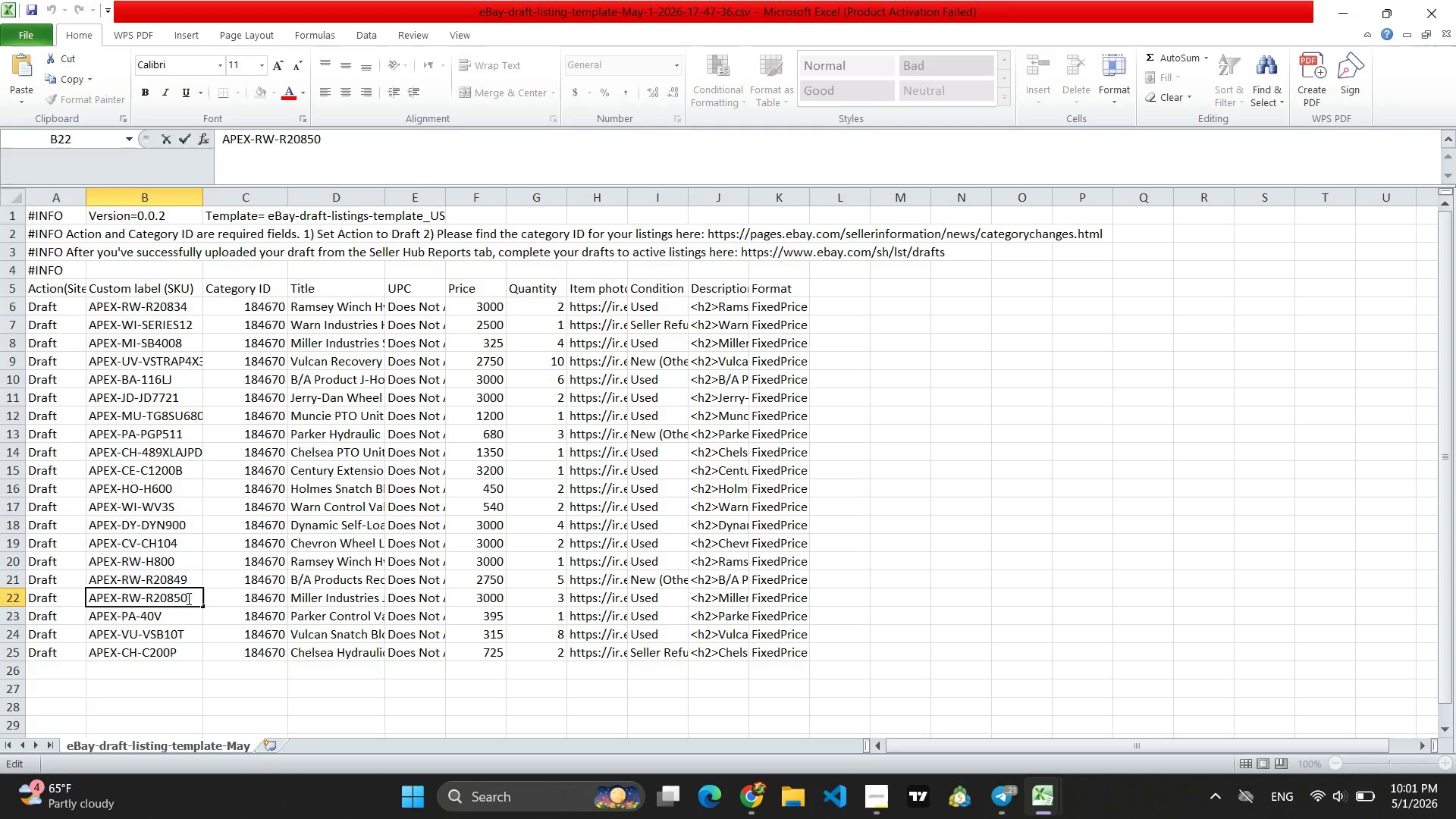 
wait(6.53)
 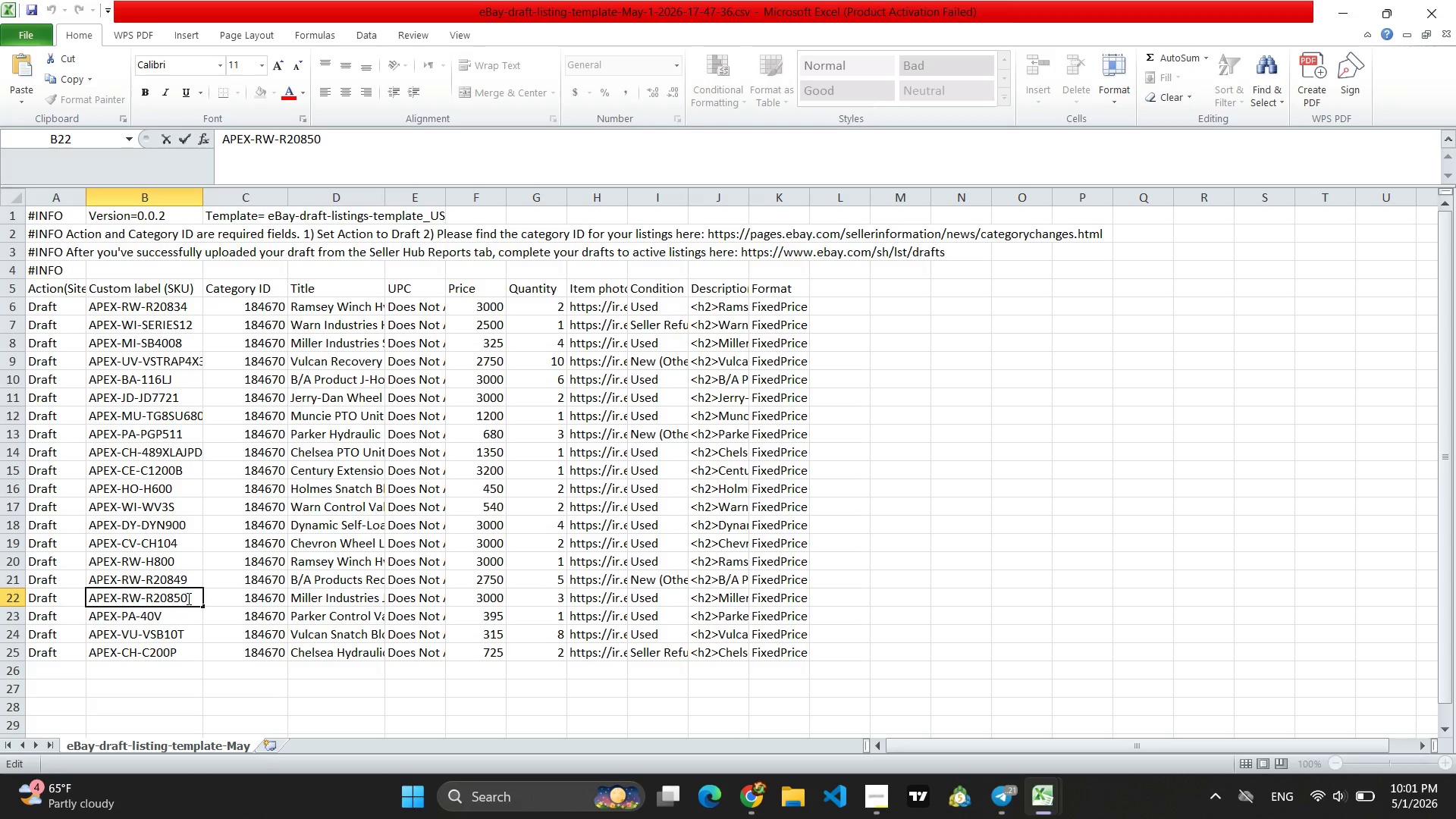 
key(Backspace)
key(Backspace)
key(Backspace)
key(Backspace)
key(Backspace)
key(Backspace)
key(Backspace)
key(Backspace)
key(Backspace)
type(MI-)
 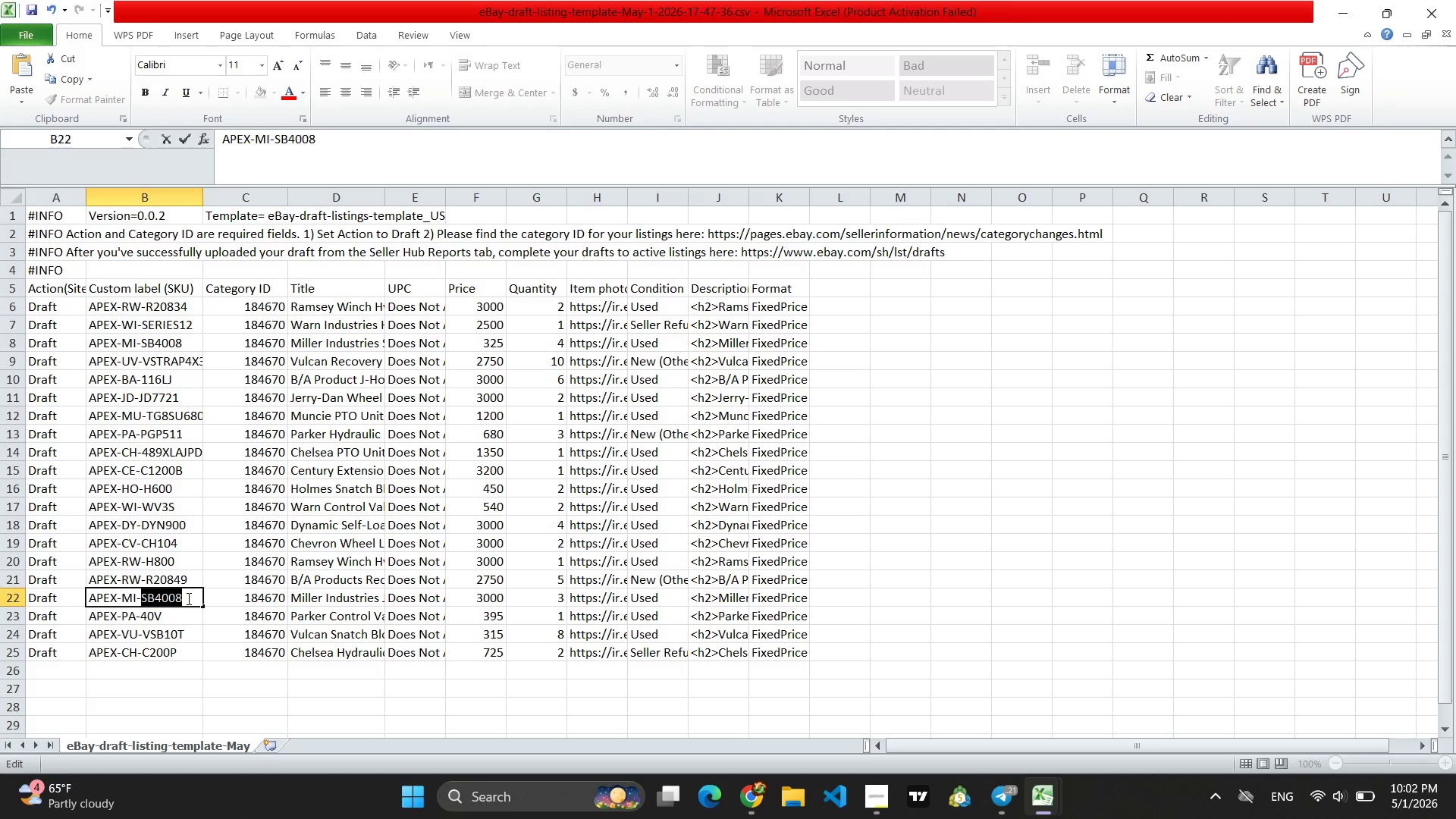 
type(M80J)
 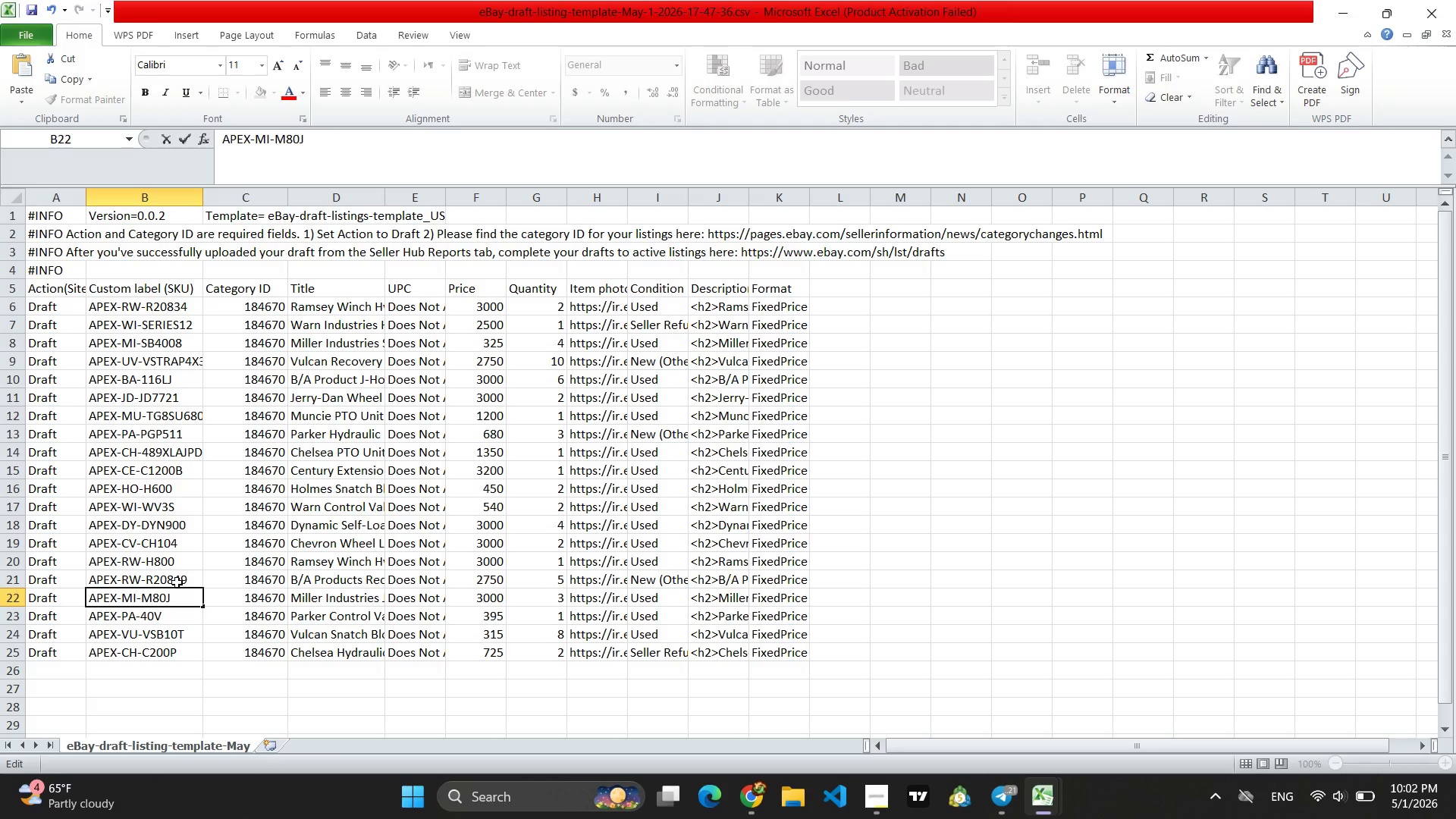 
double_click([175, 579])
 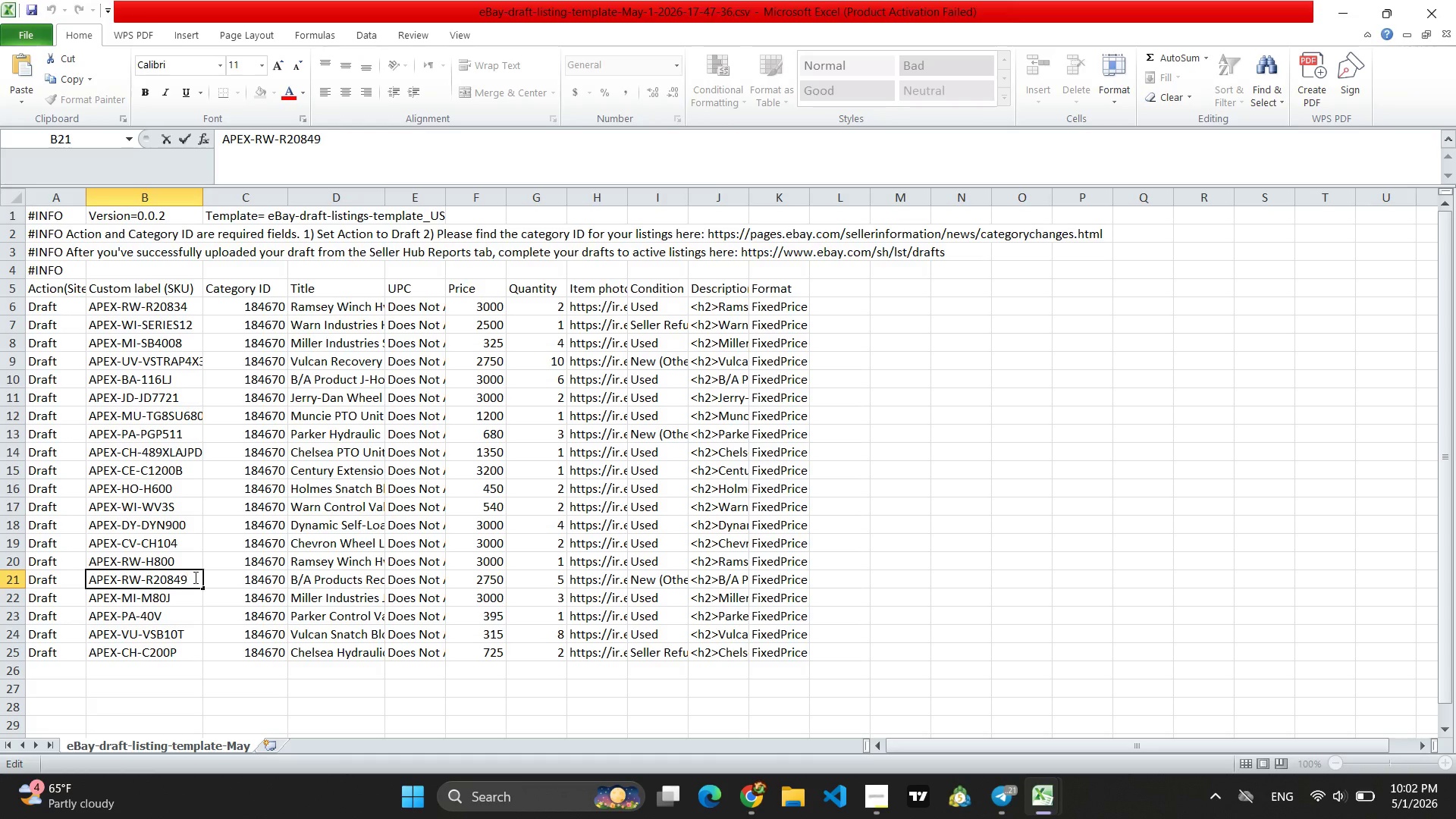 
left_click([199, 577])
 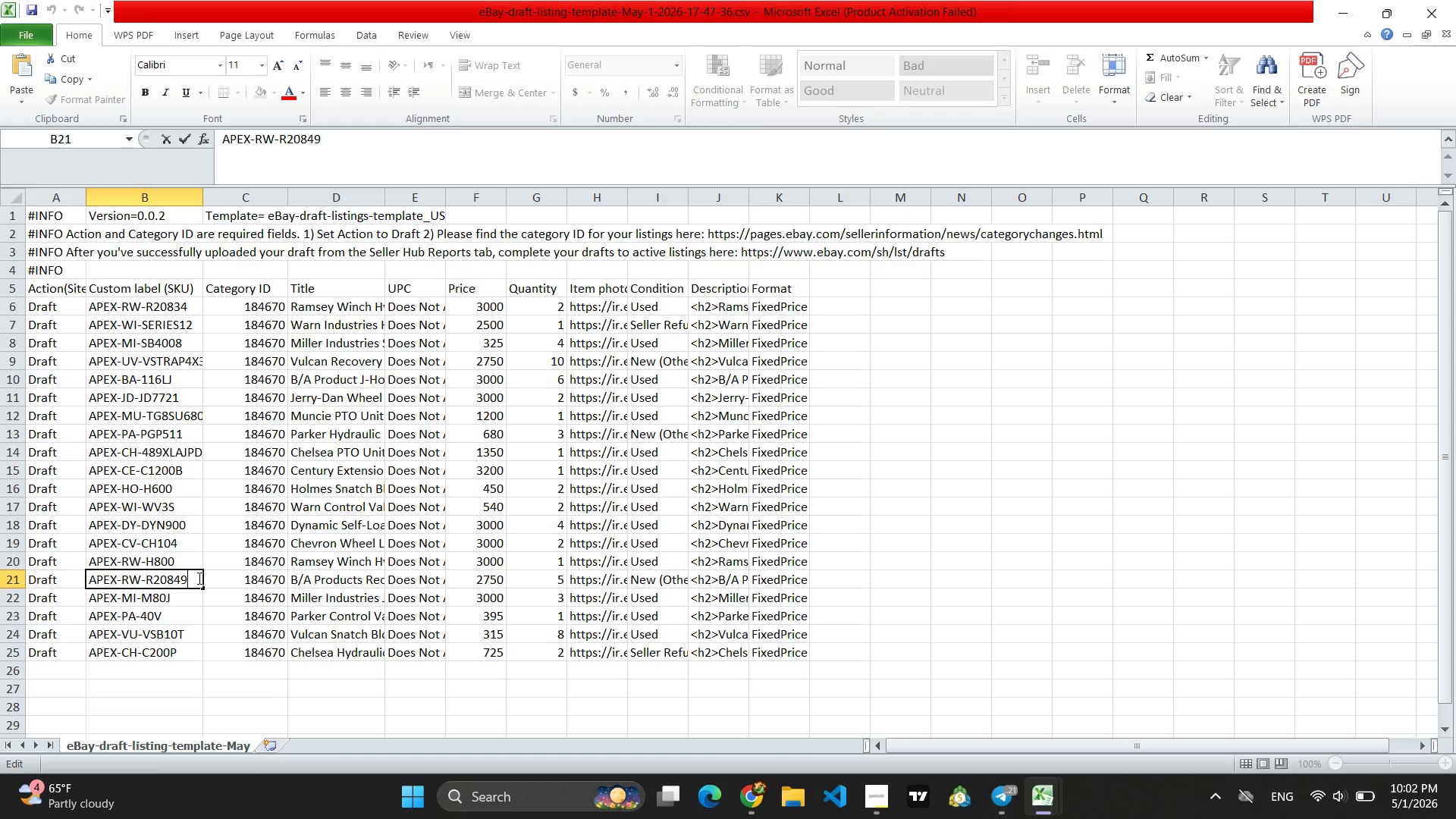 
wait(10.45)
 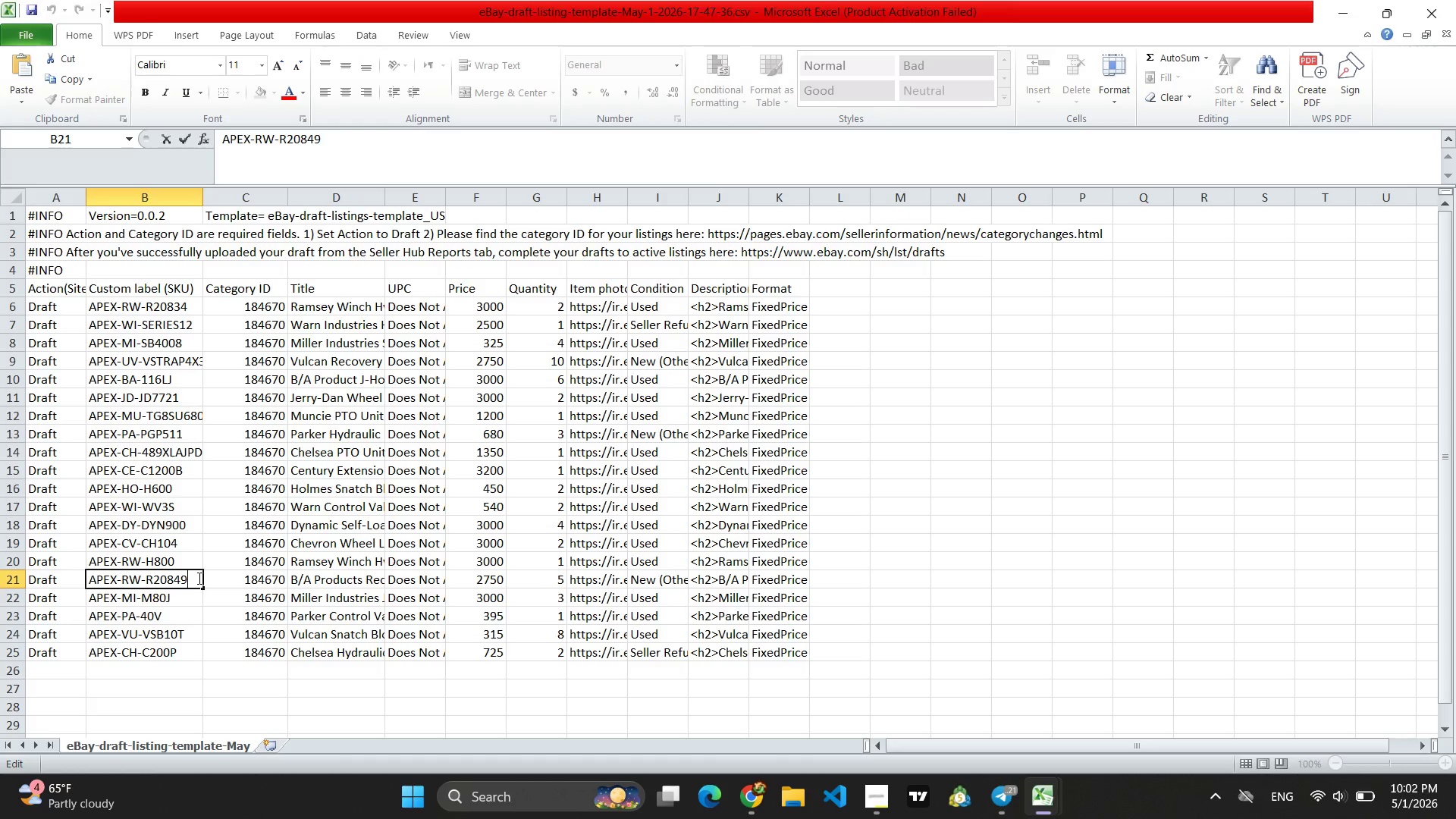 
key(Backspace)
key(Backspace)
key(Backspace)
key(Backspace)
key(Backspace)
key(Backspace)
key(Backspace)
key(Backspace)
key(Backspace)
type(BA-1048BA)
 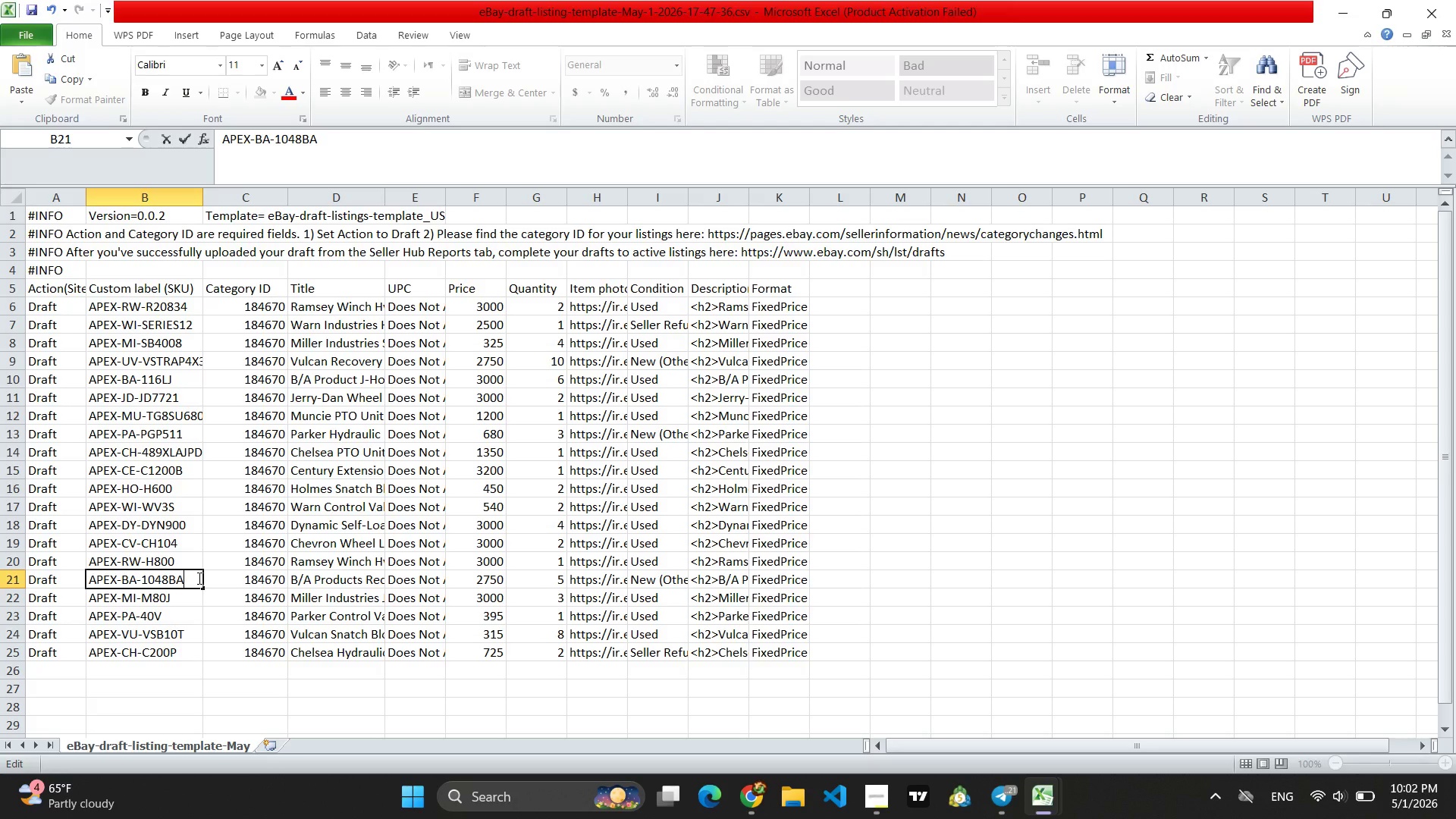 
wait(6.49)
 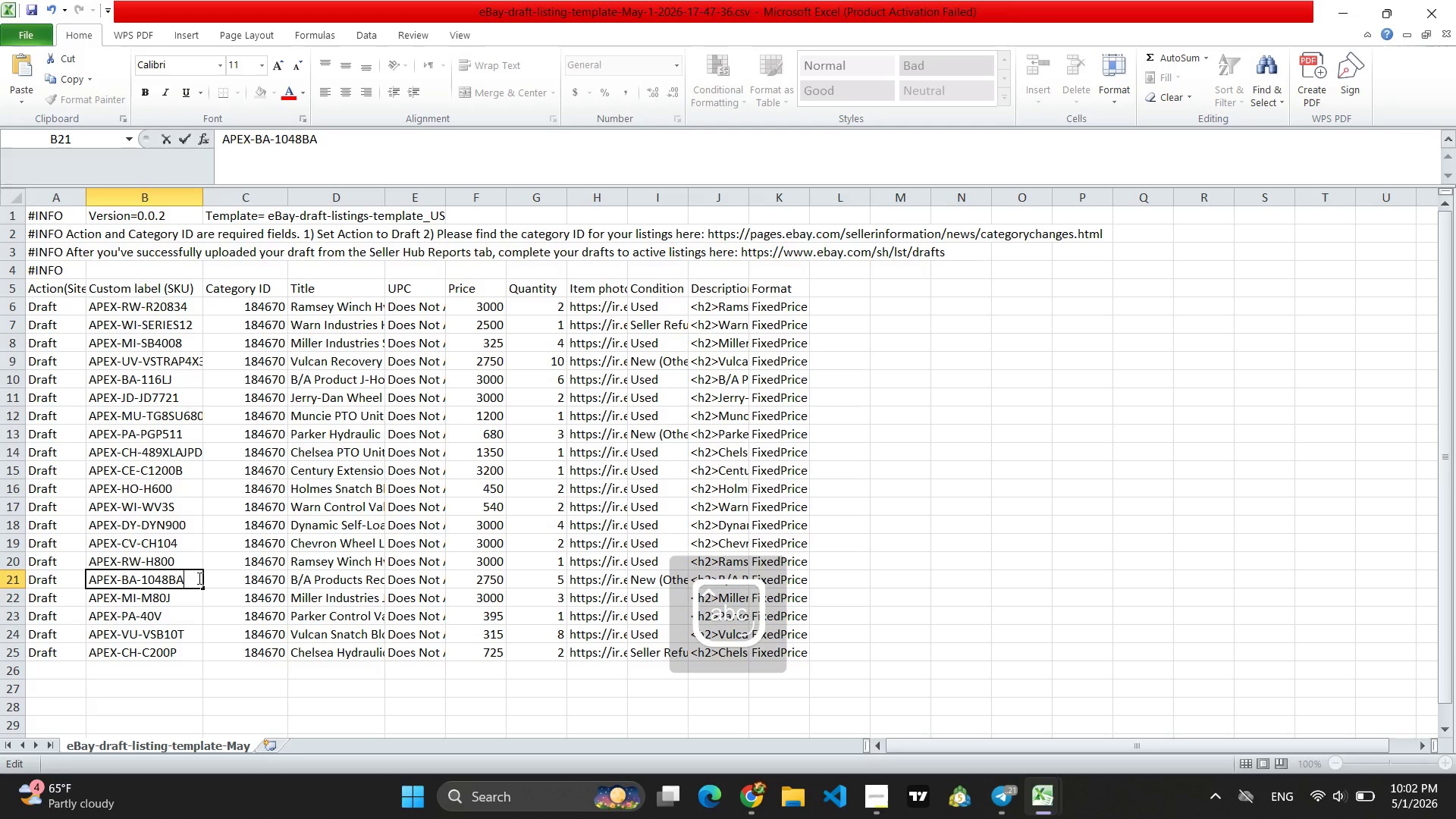 
left_click([506, 685])
 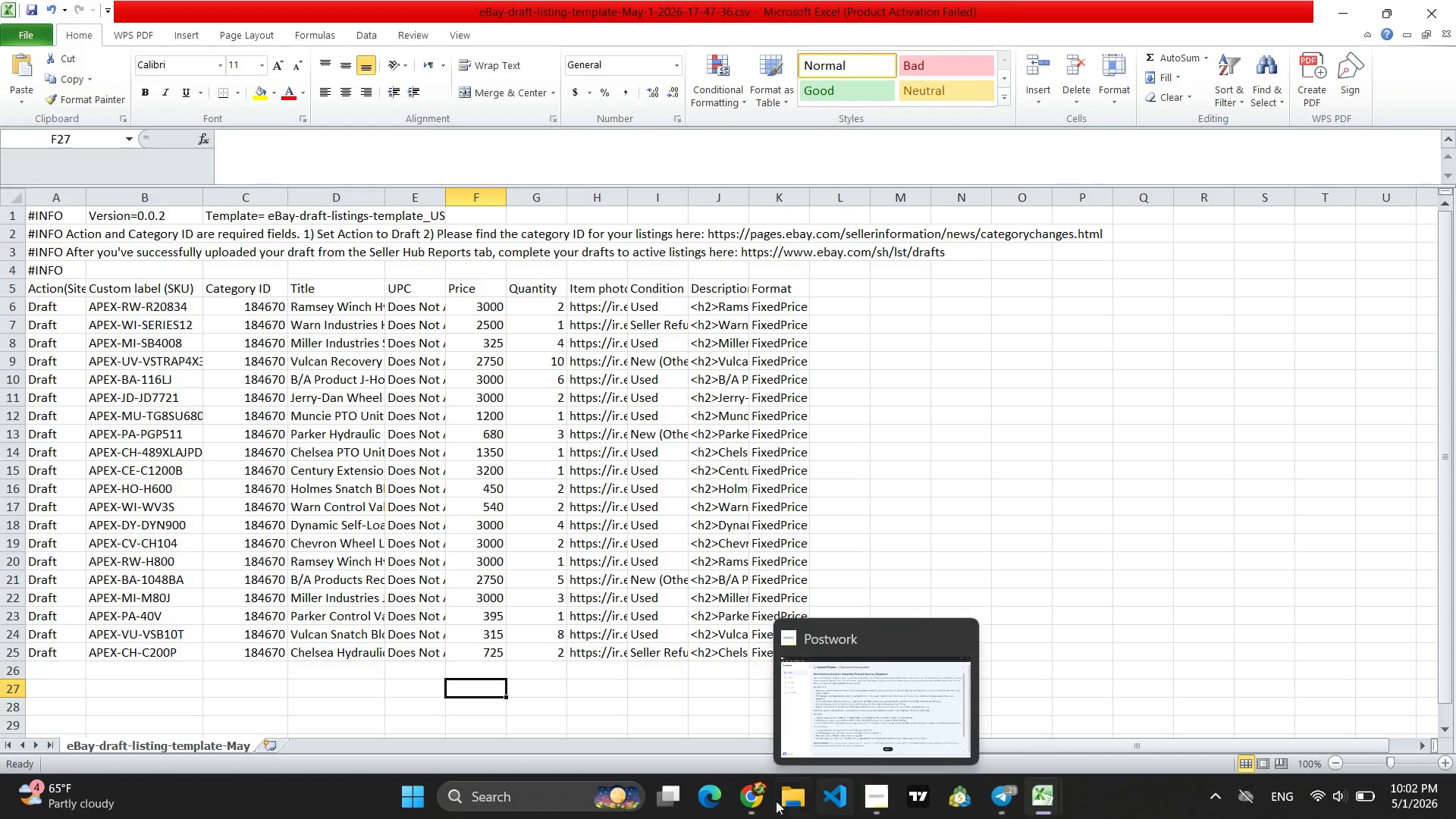 
left_click([756, 799])
 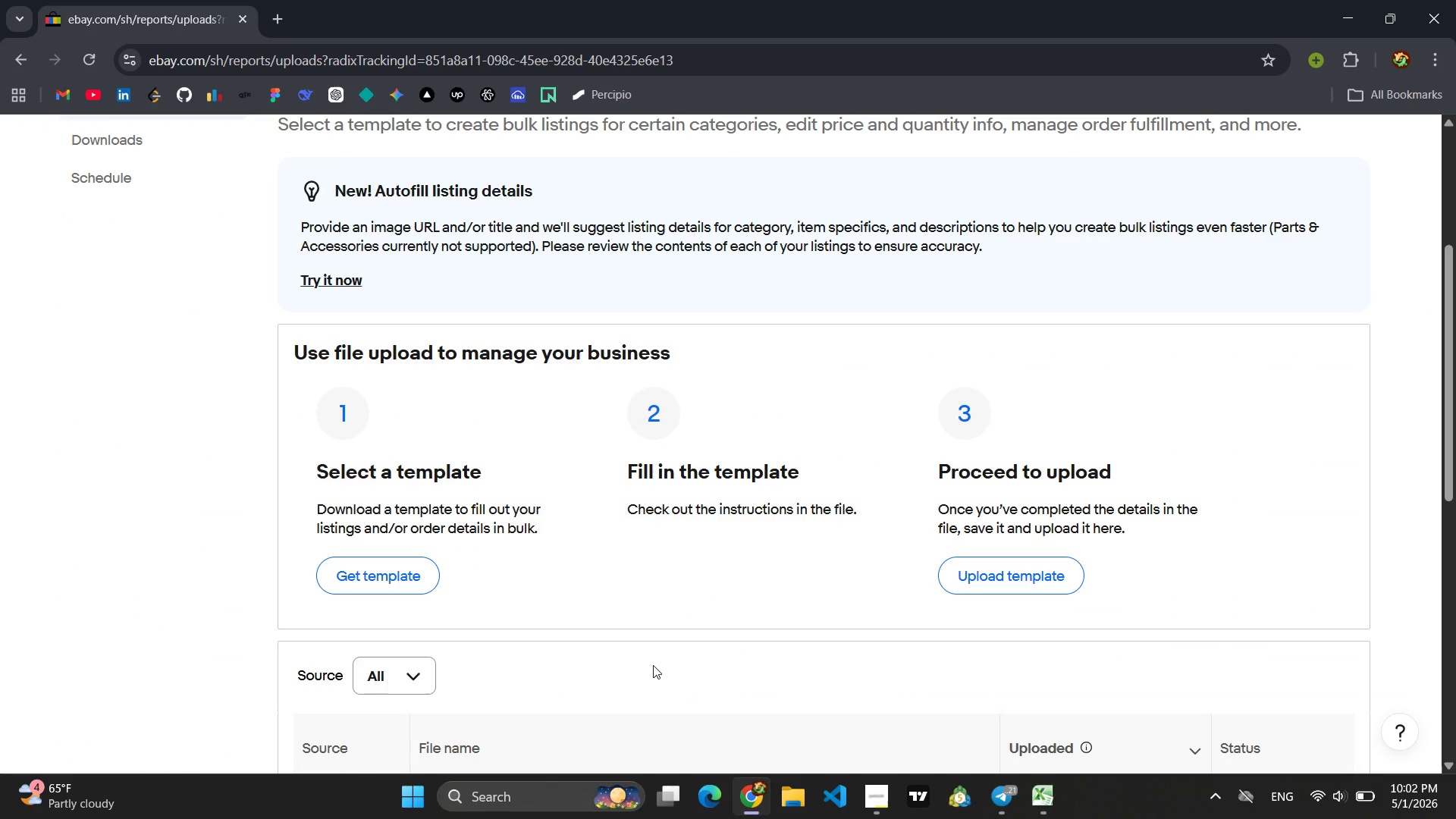 
scroll: coordinate [633, 633], scroll_direction: down, amount: 2.0
 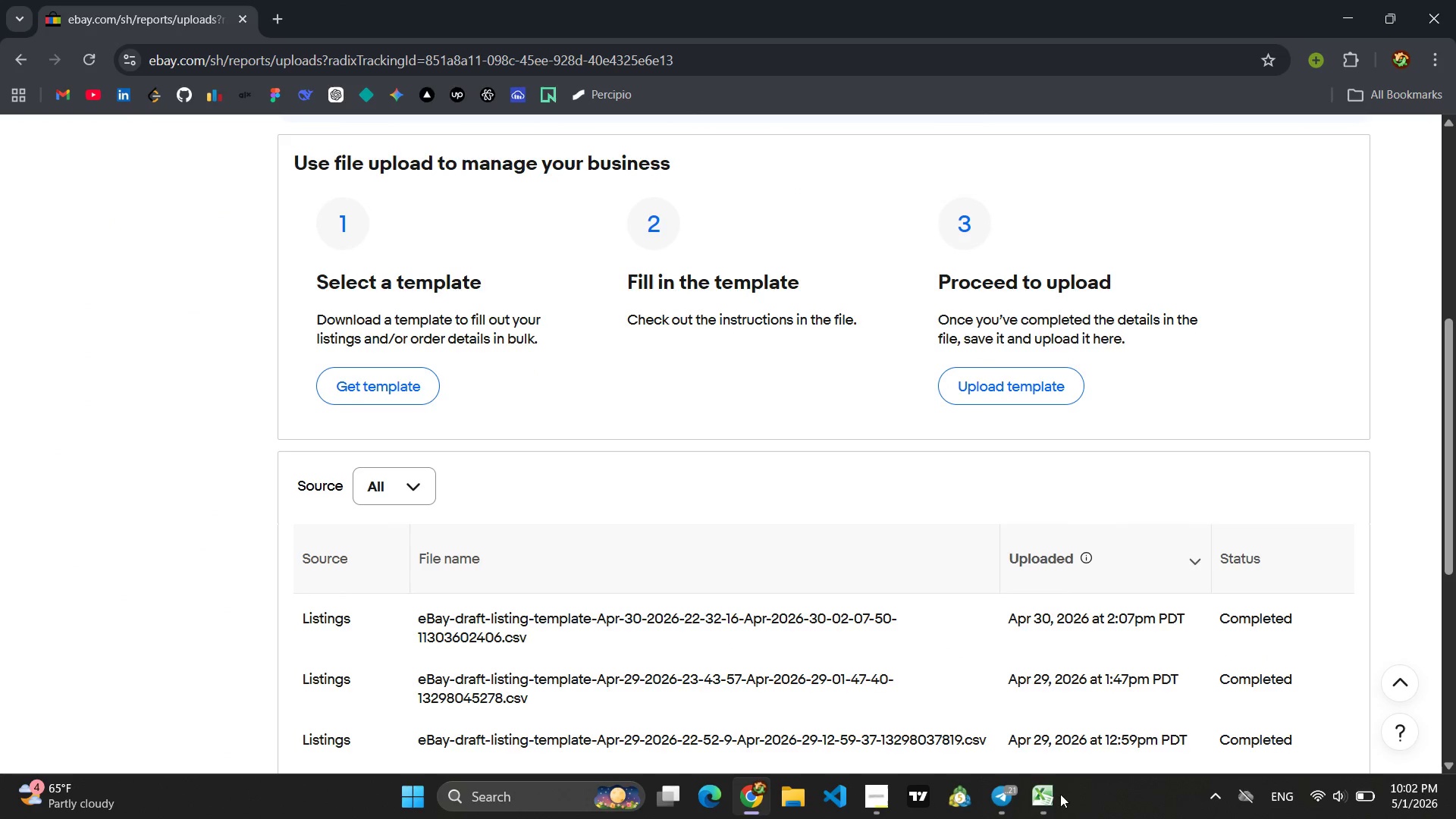 
left_click([1048, 808])
 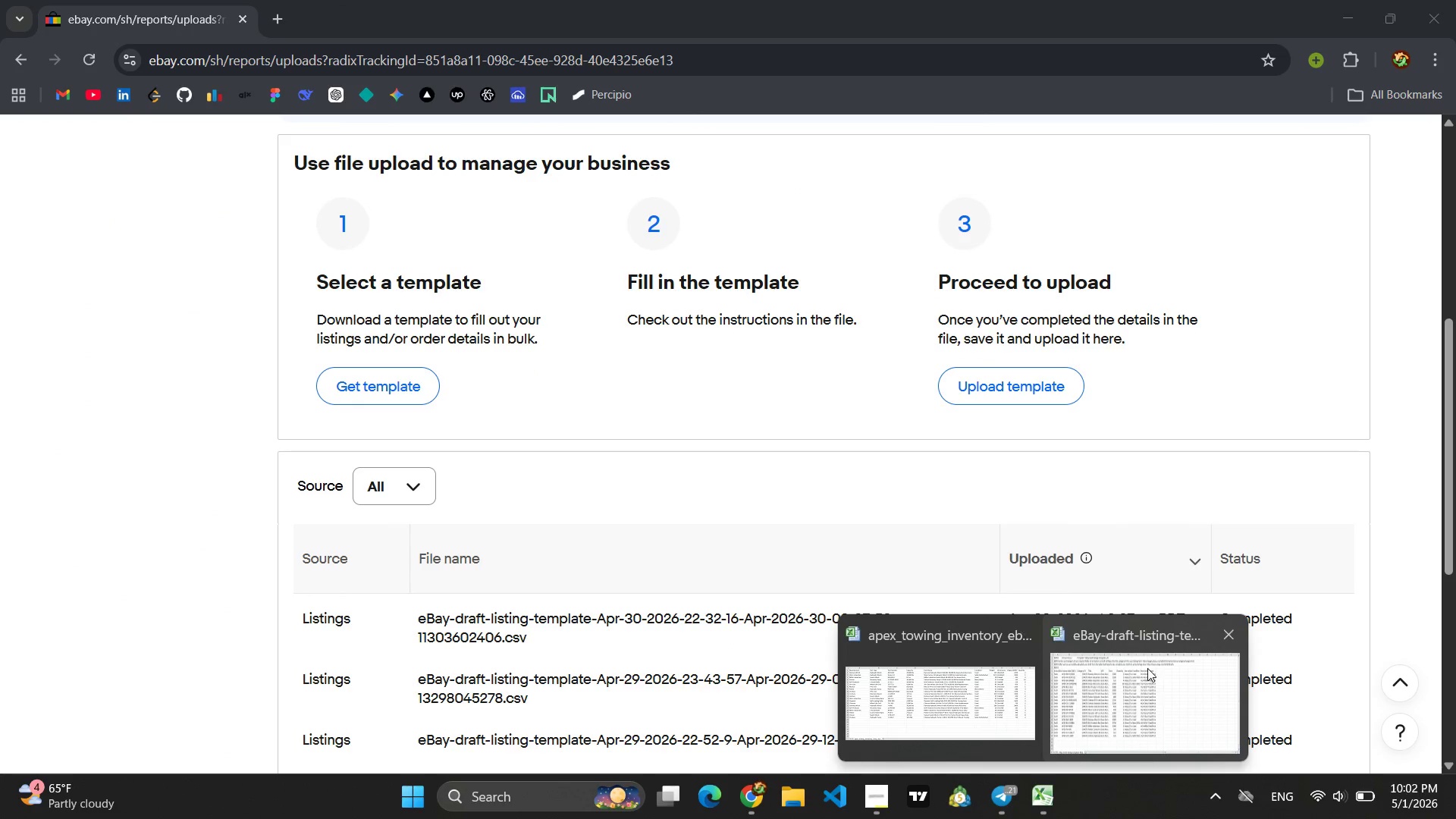 
left_click([1135, 715])
 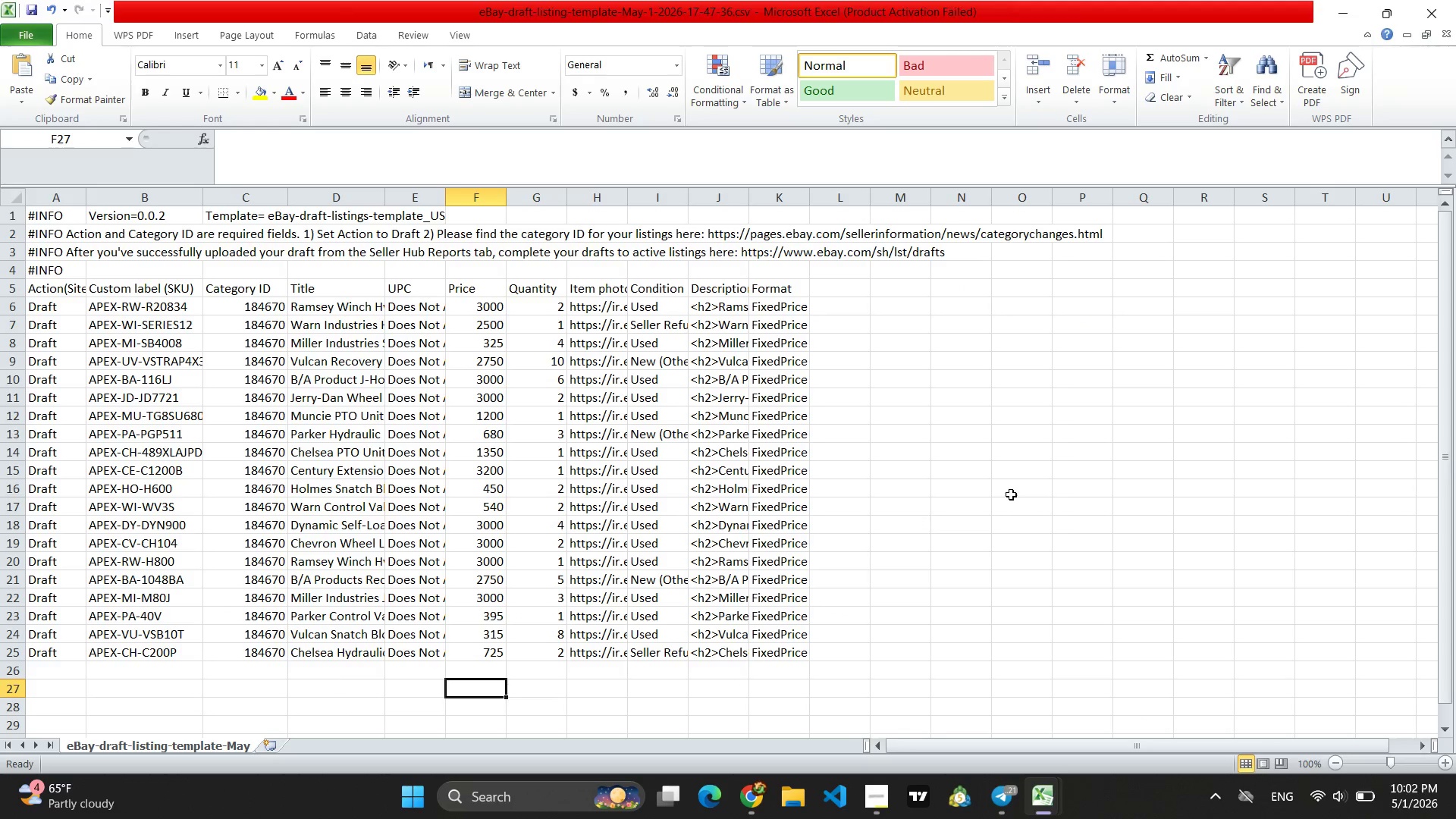 
left_click([1013, 494])
 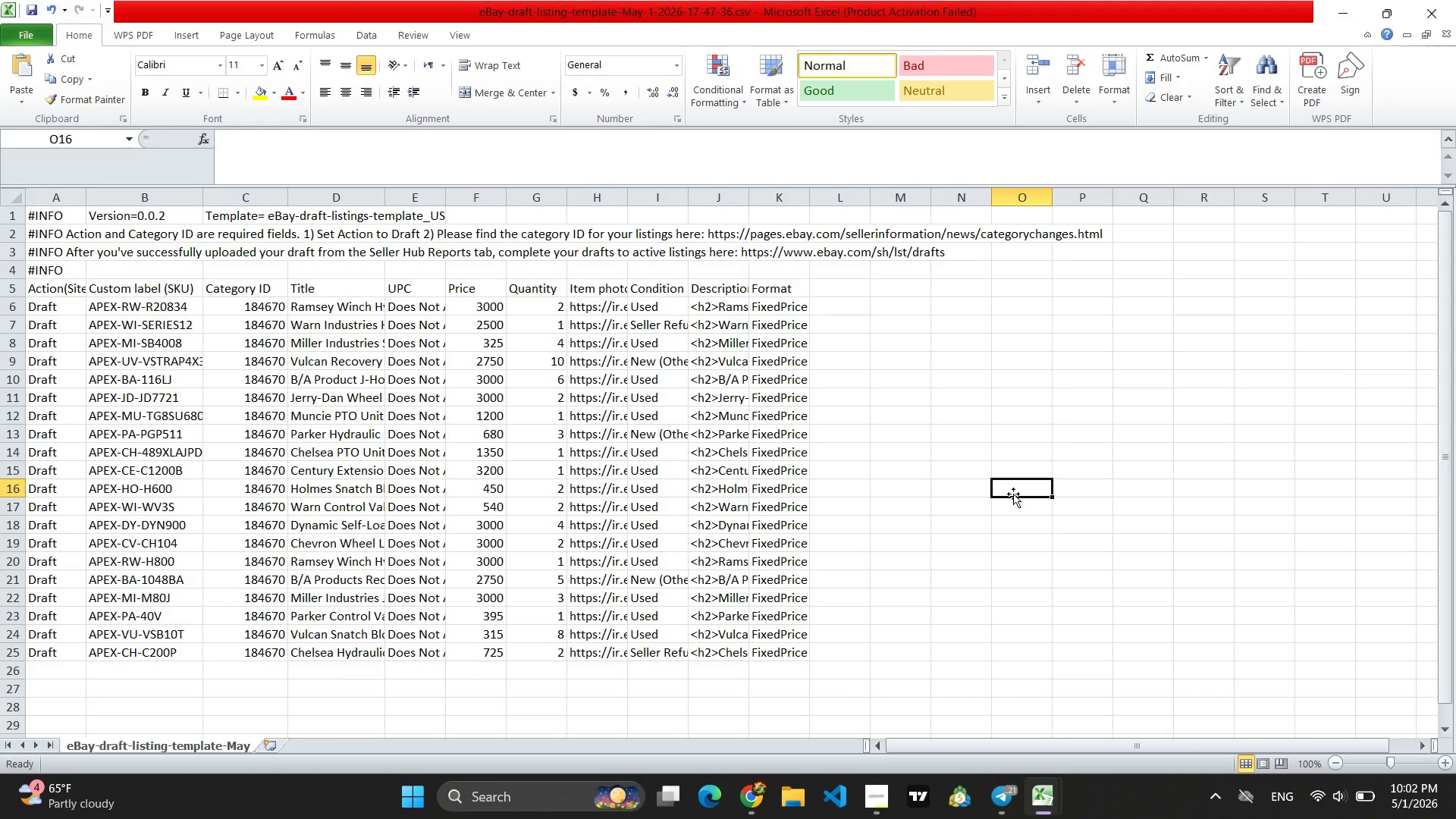 
key(Control+S)
 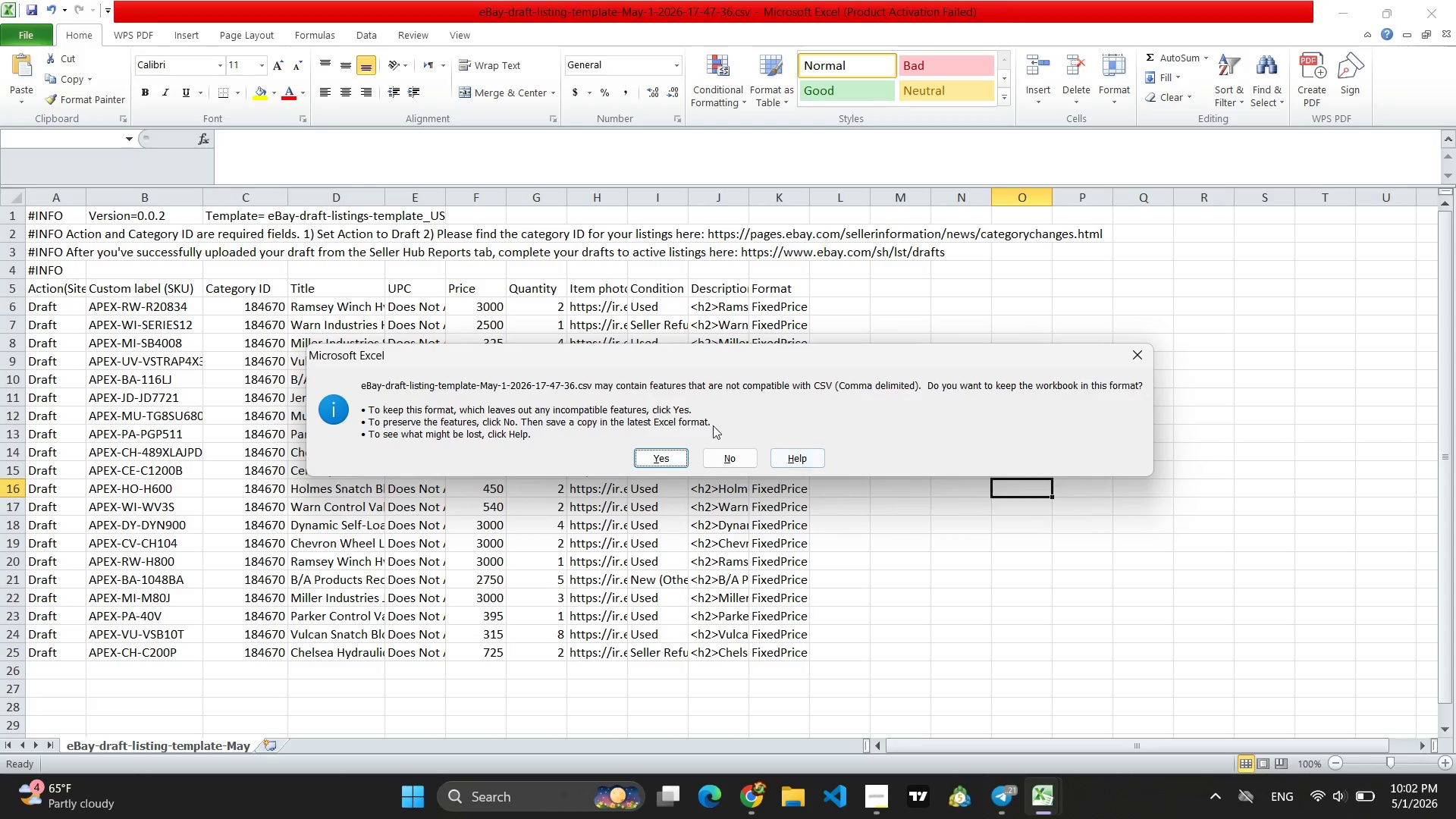 
left_click([678, 459])
 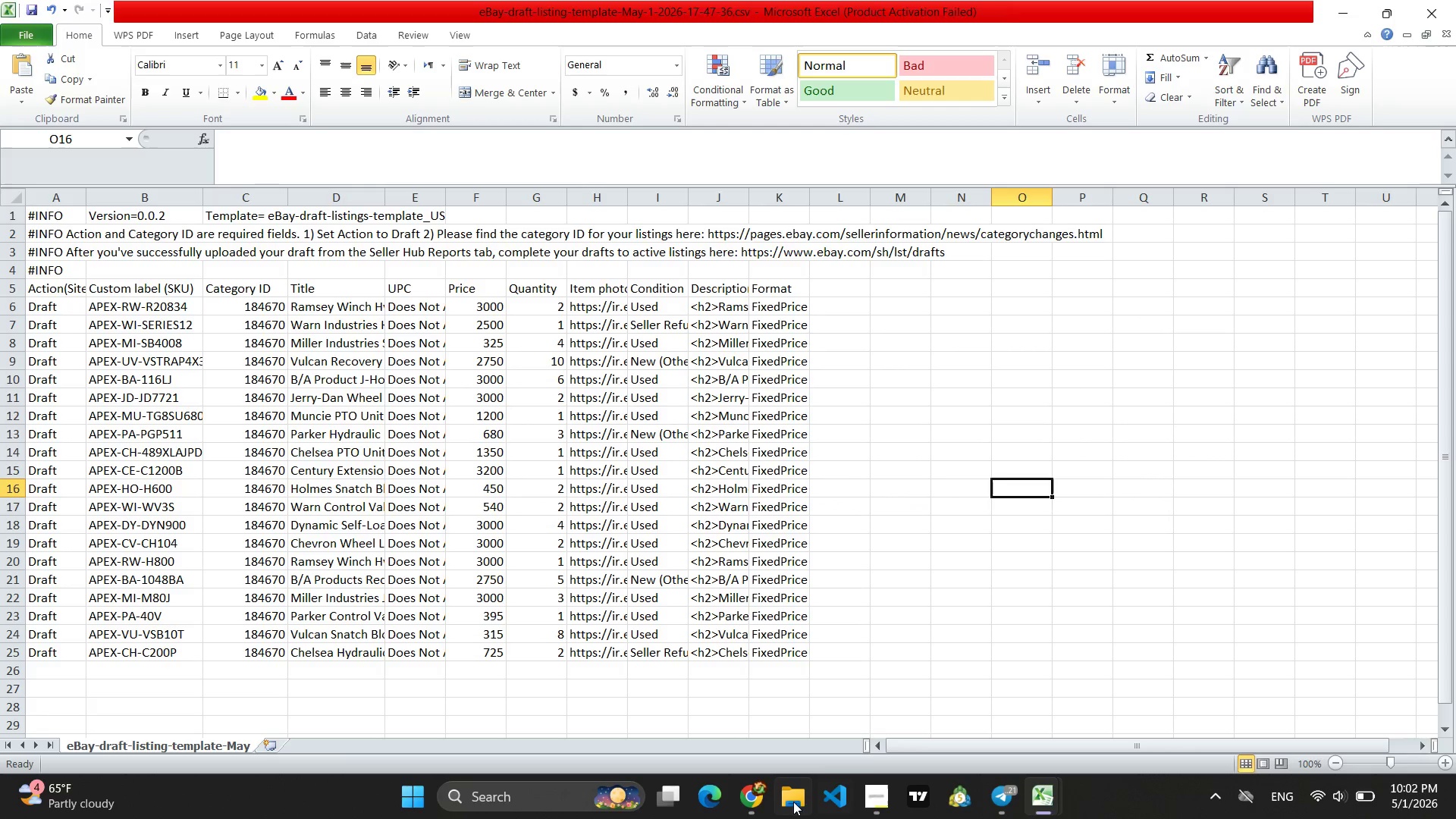 
left_click([743, 806])
 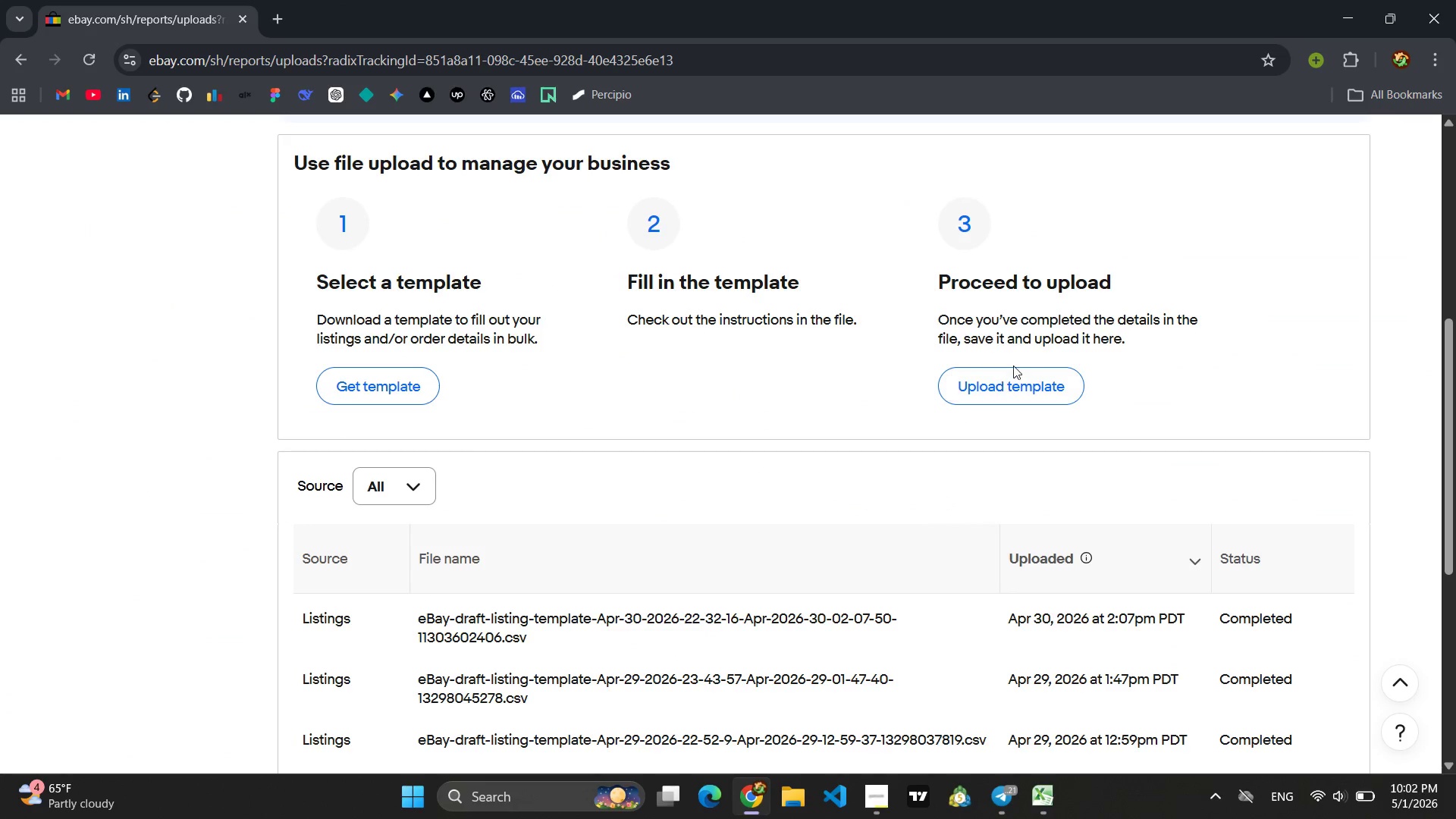 
left_click([1017, 379])
 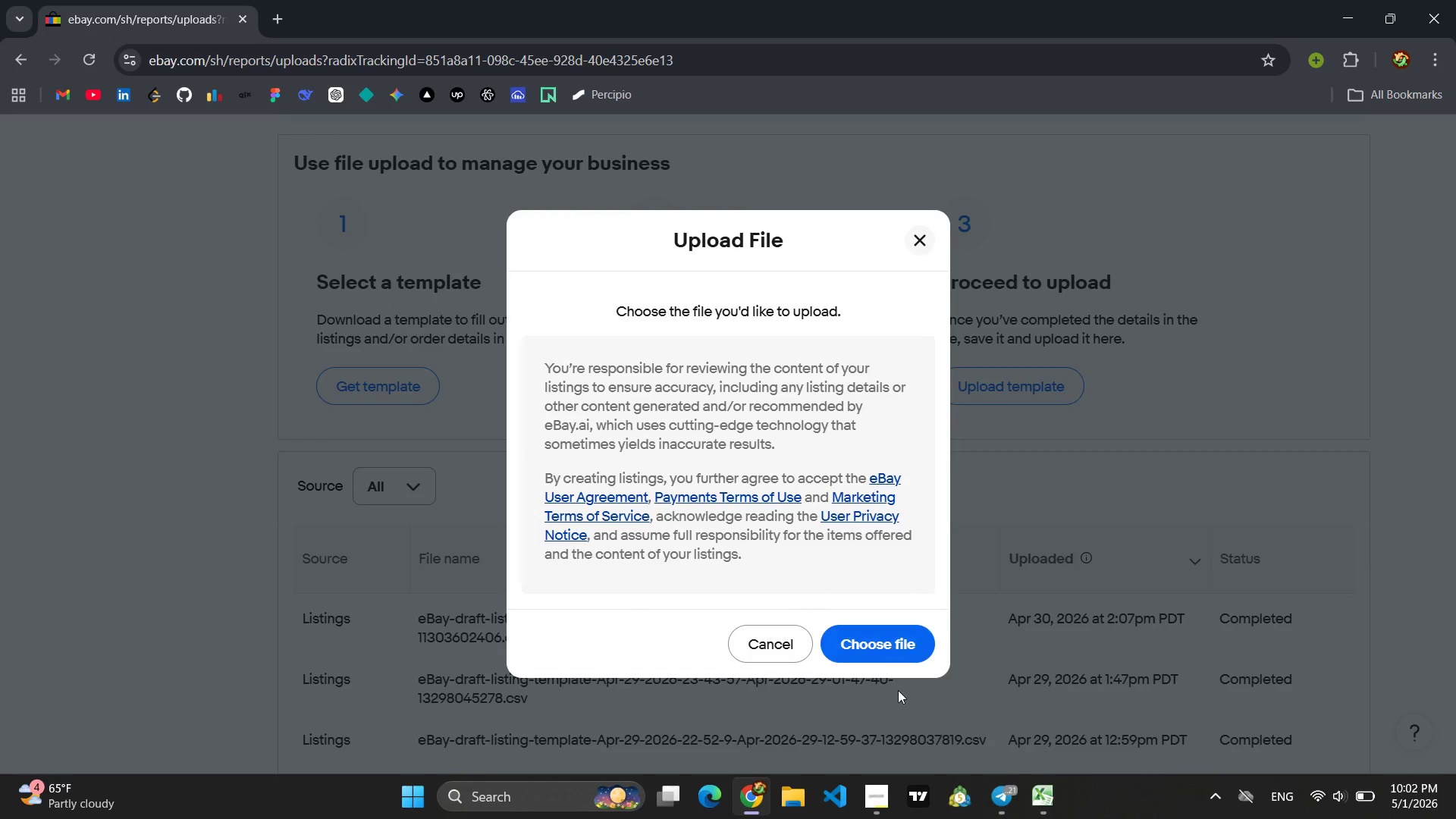 
left_click([880, 808])